 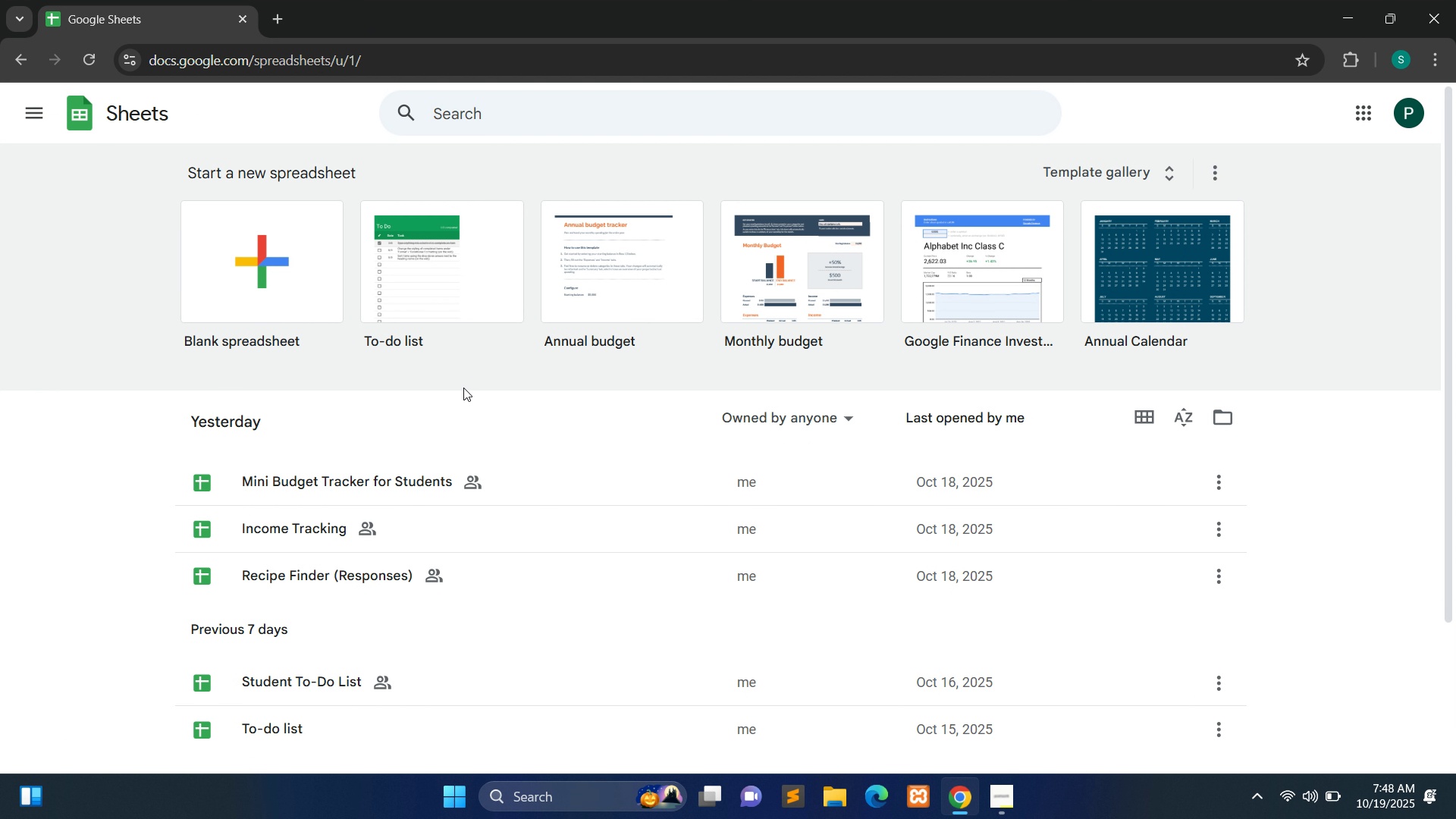 
left_click([286, 305])
 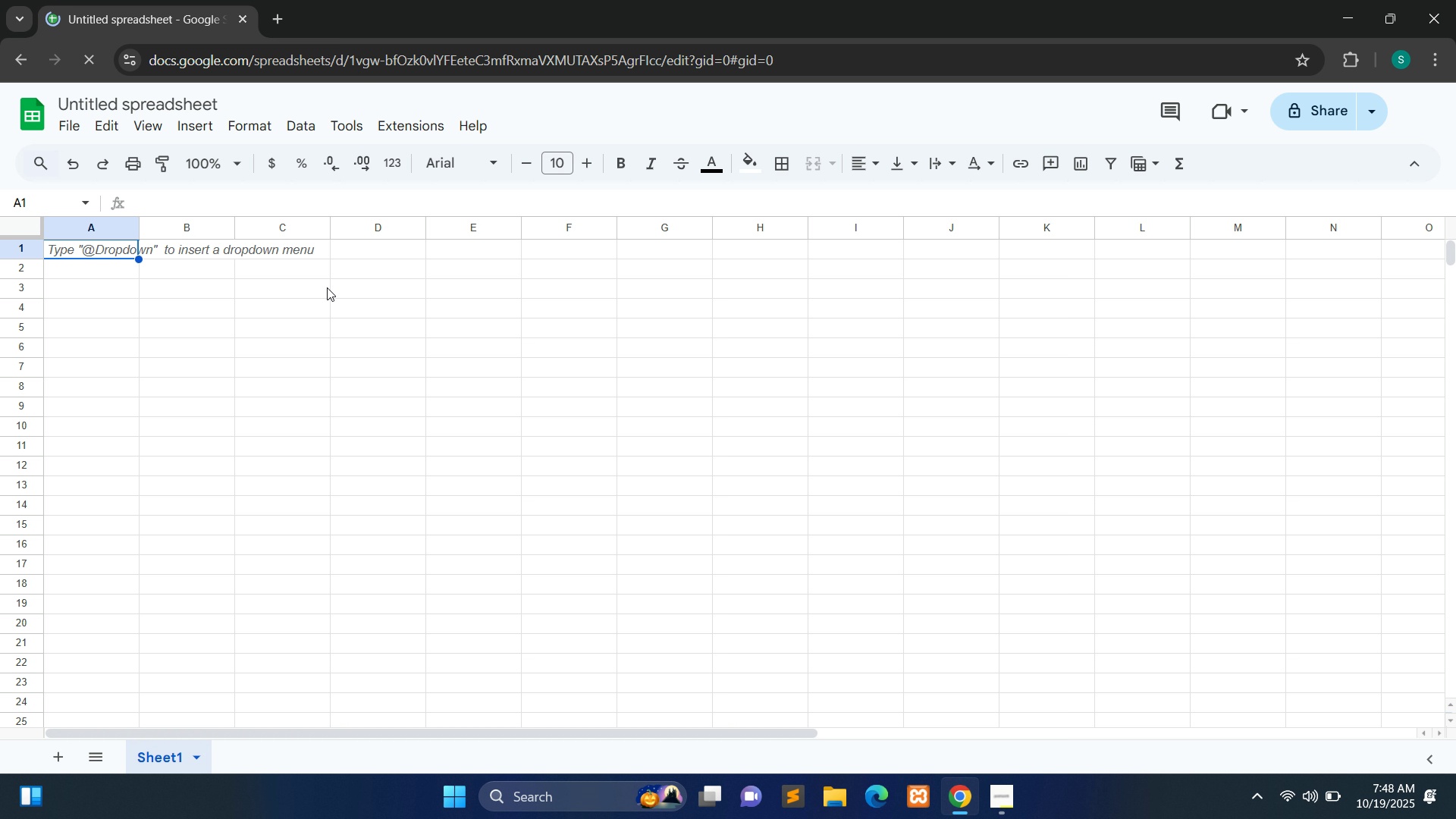 
wait(16.14)
 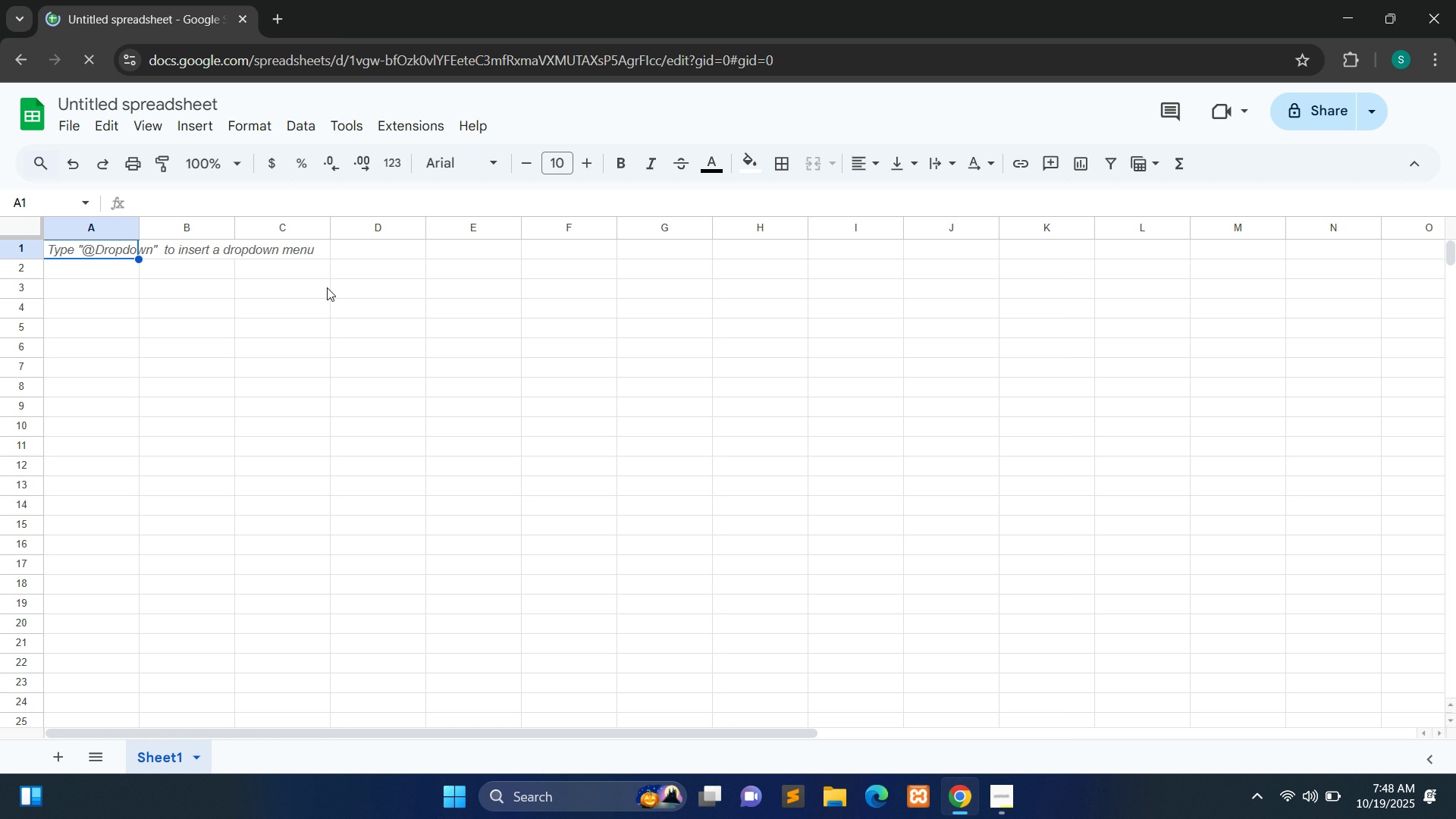 
double_click([122, 103])
 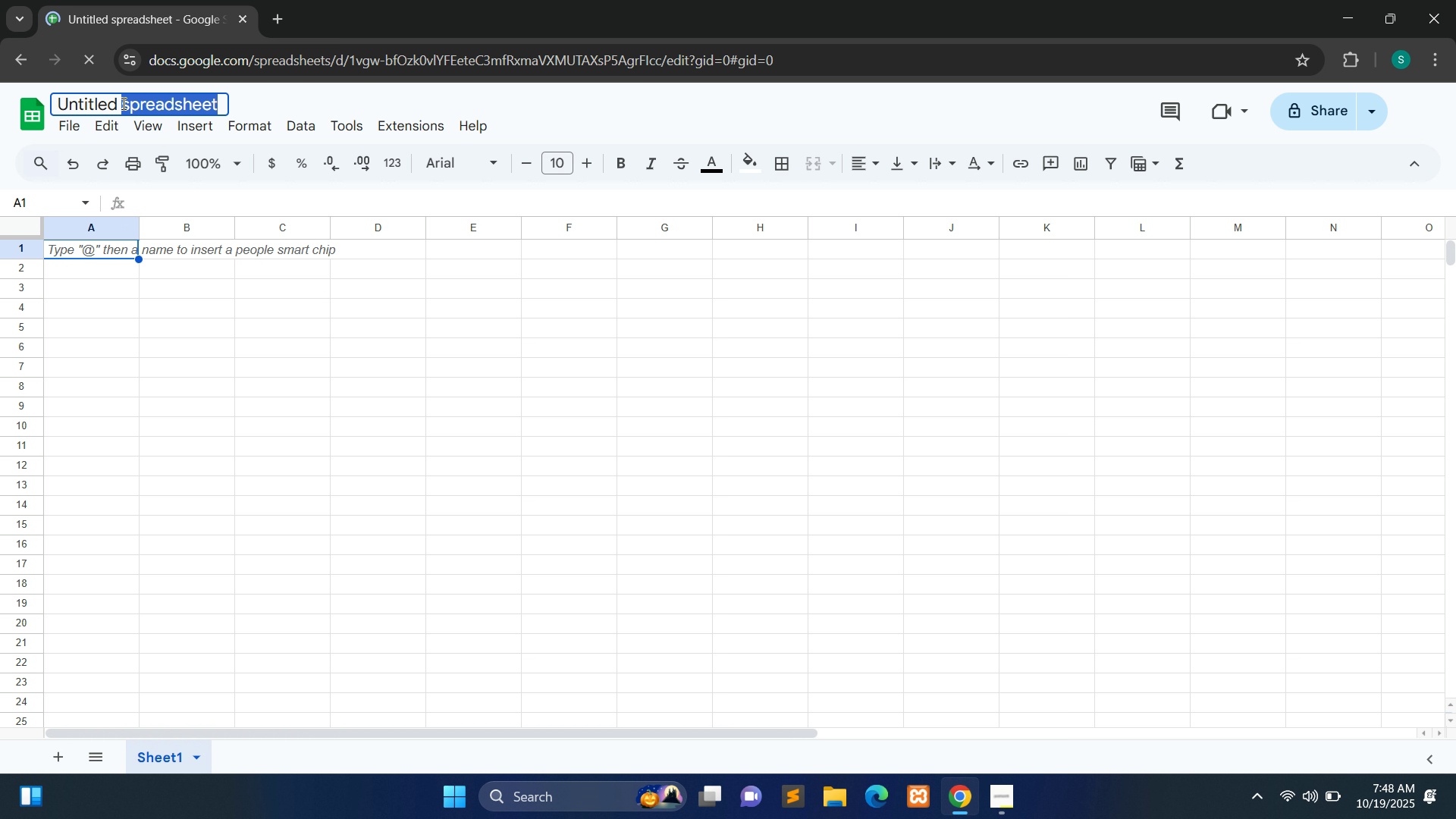 
key(Control+A)
 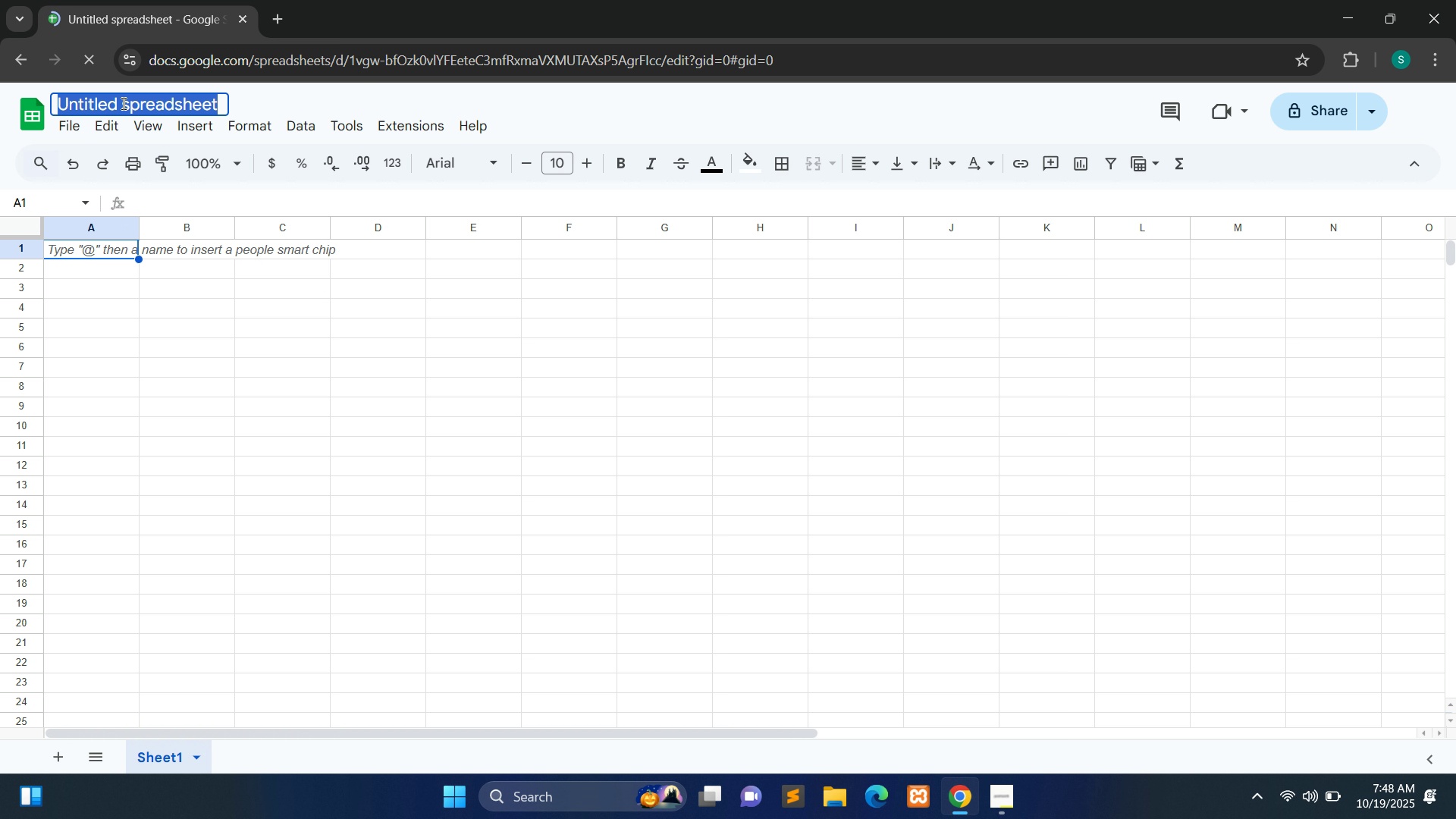 
key(Control+V)
 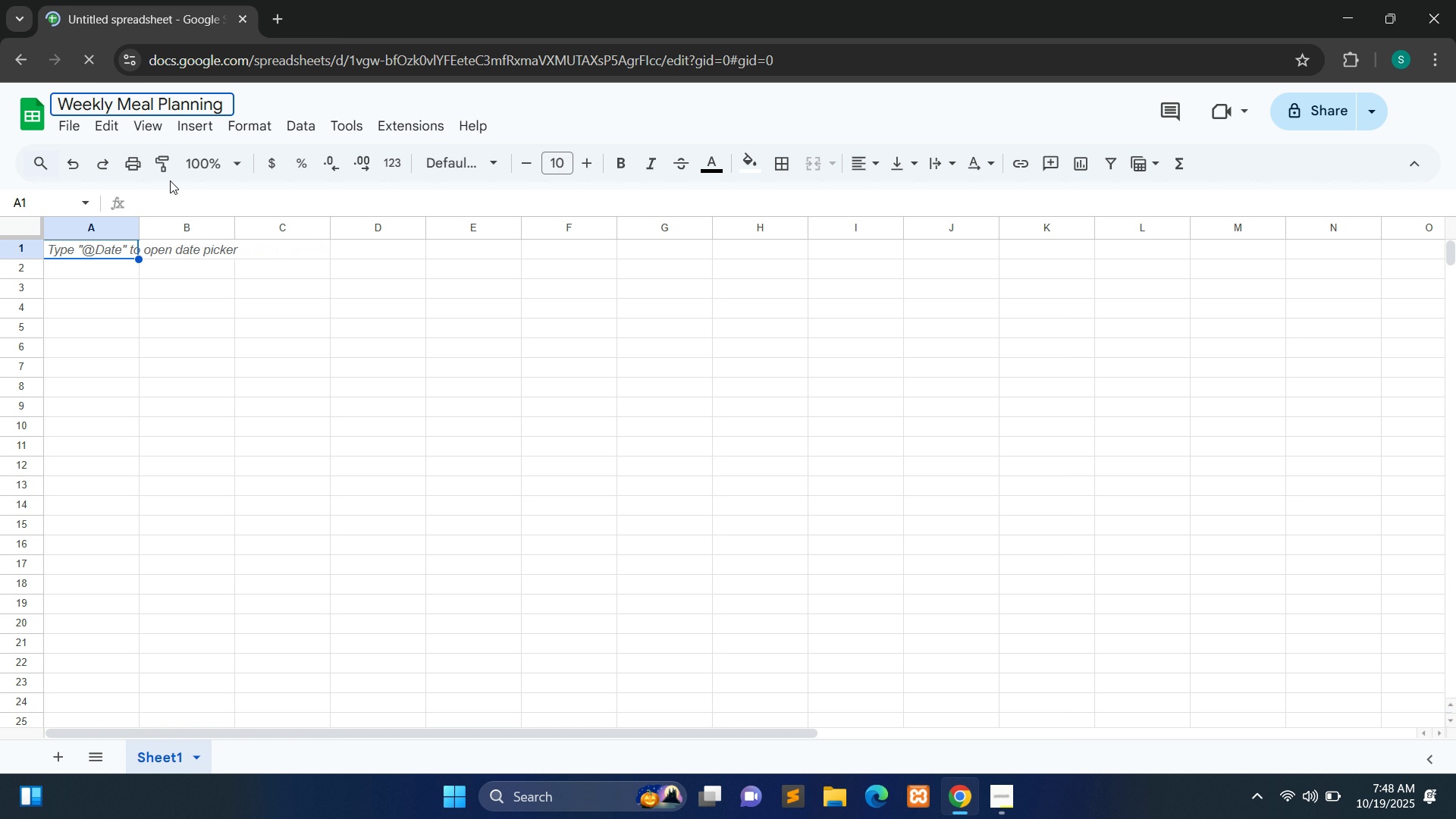 
key(Backspace)
key(Backspace)
key(Backspace)
type(er)
 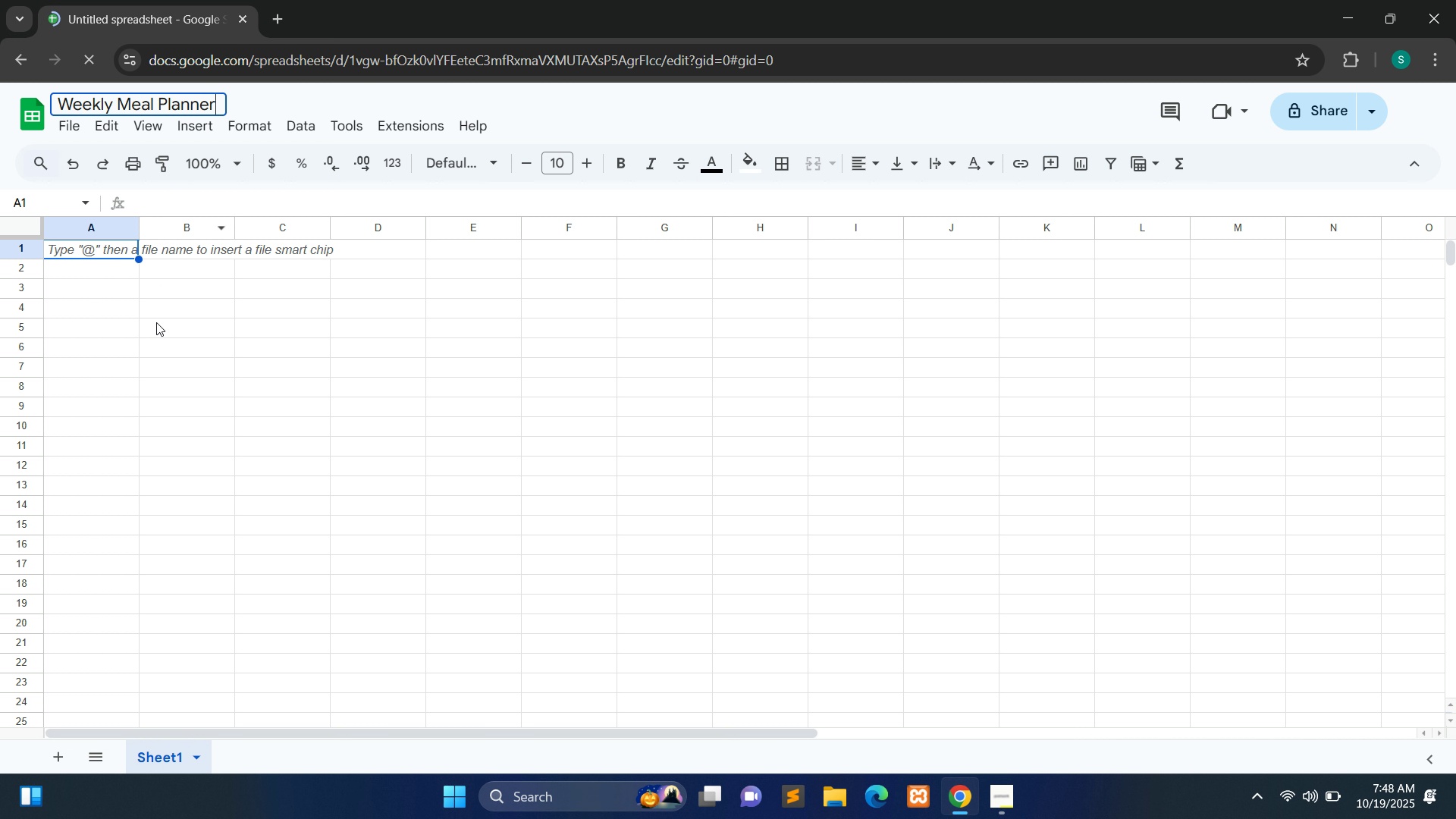 
left_click([132, 312])
 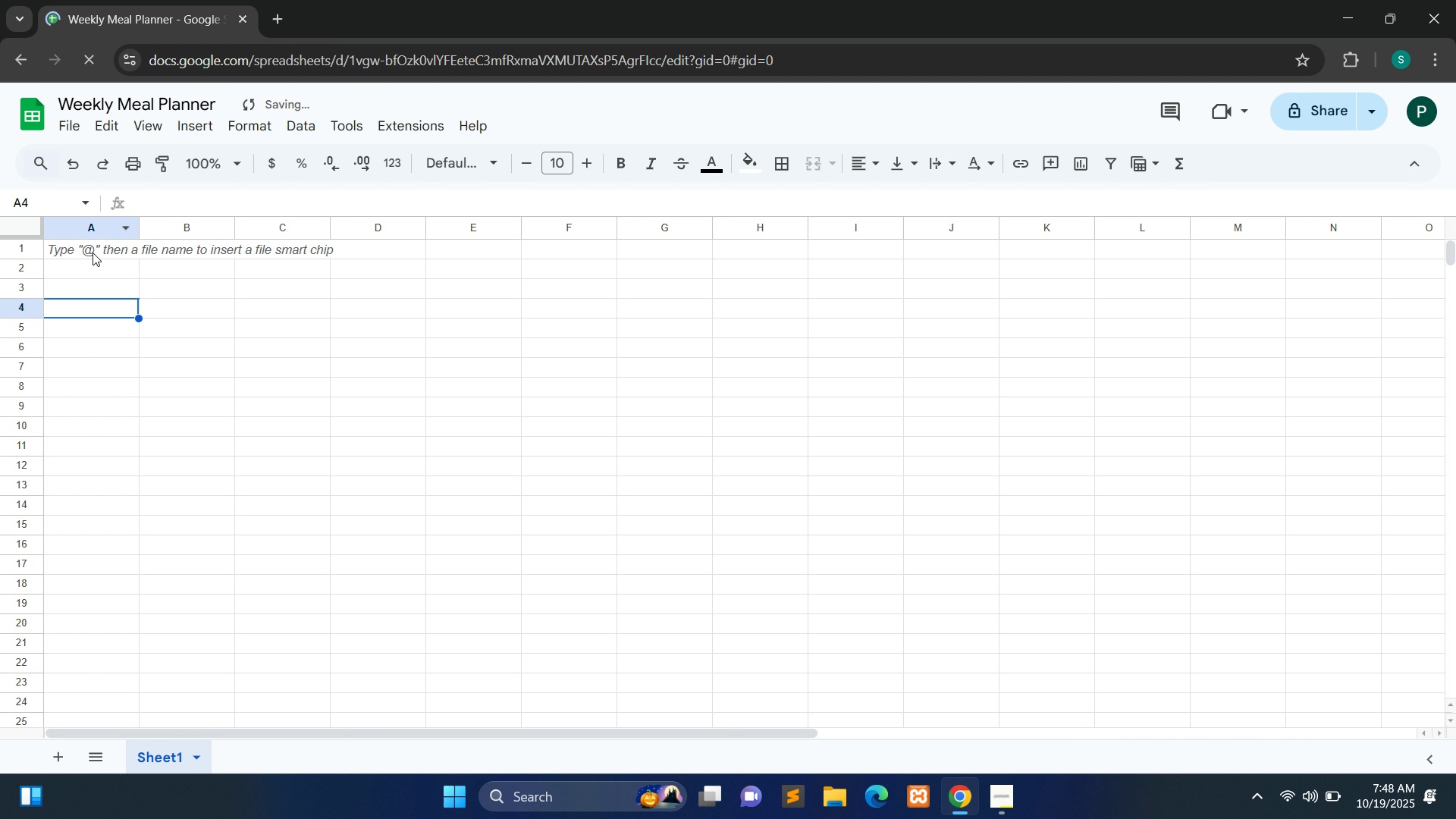 
double_click([93, 253])
 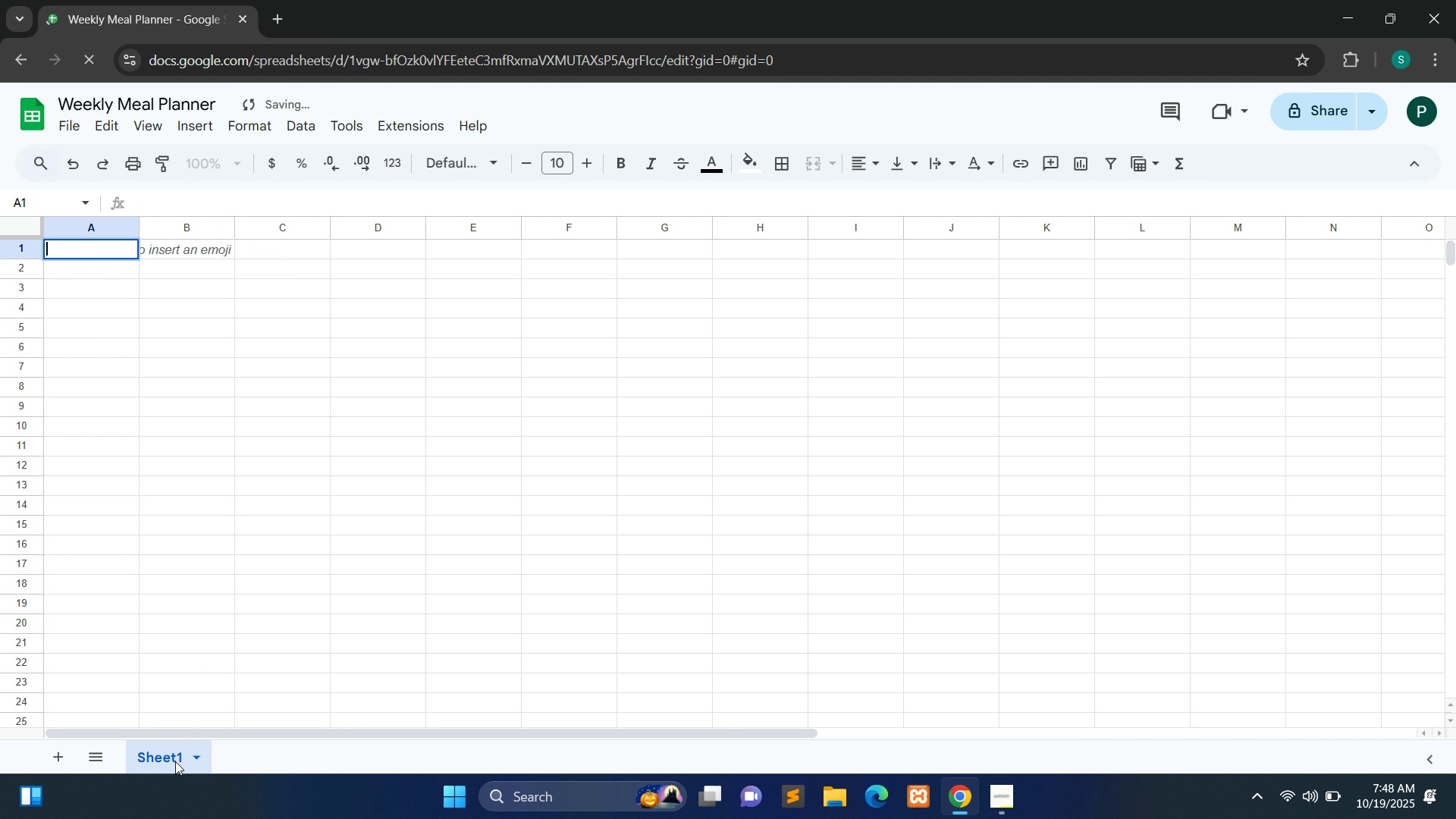 
double_click([175, 761])
 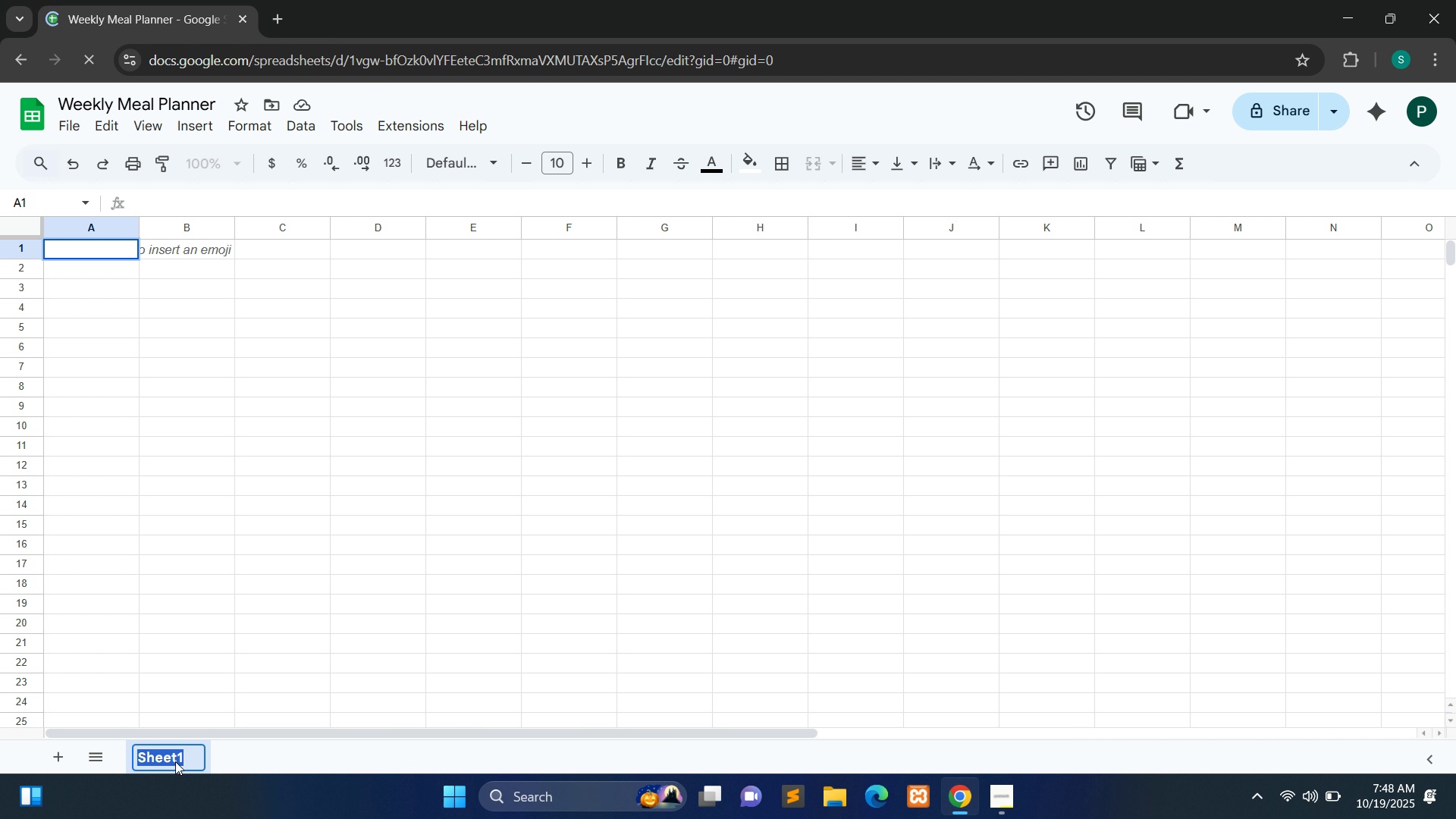 
type(Data Entry)
 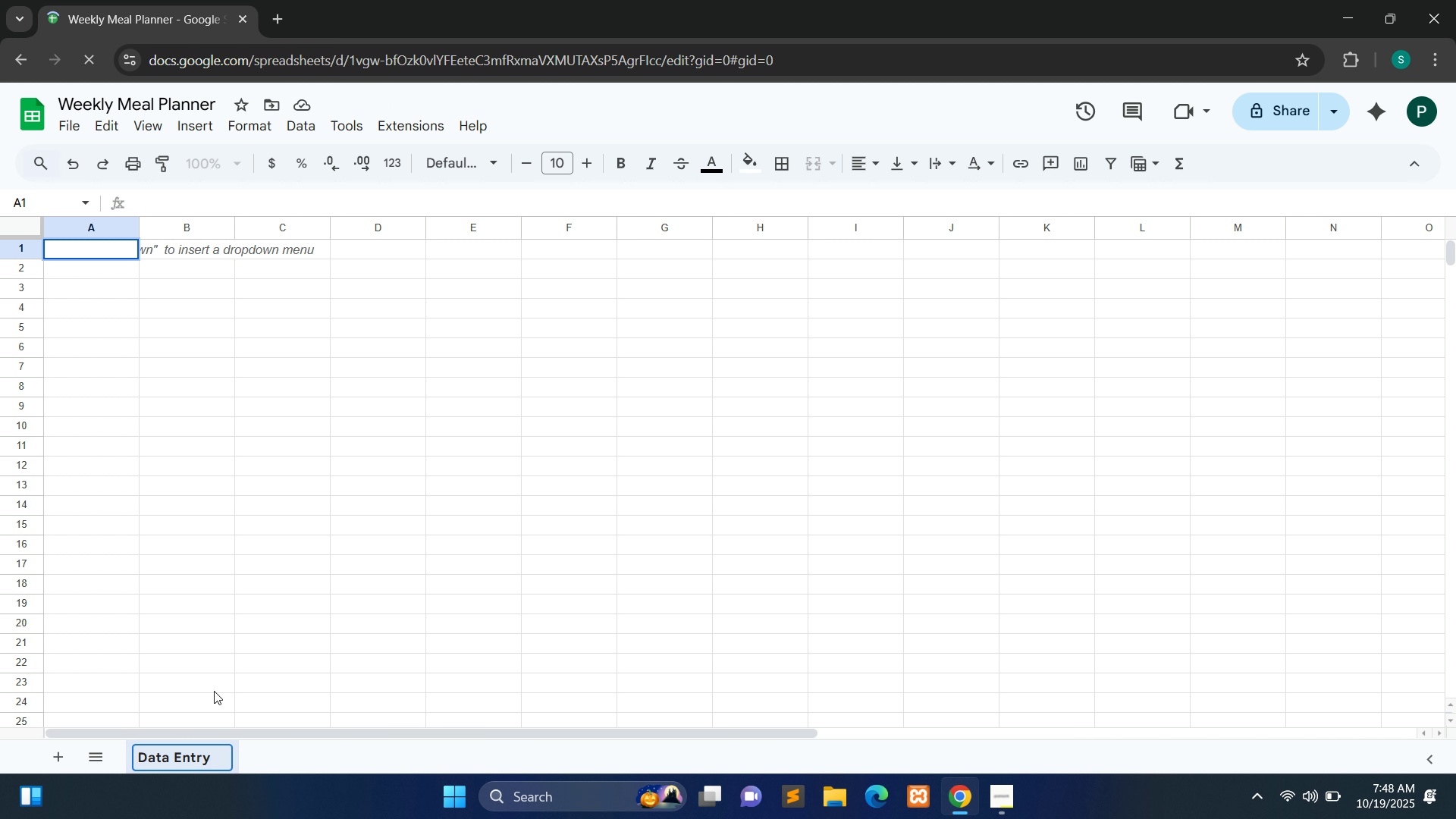 
left_click([50, 764])
 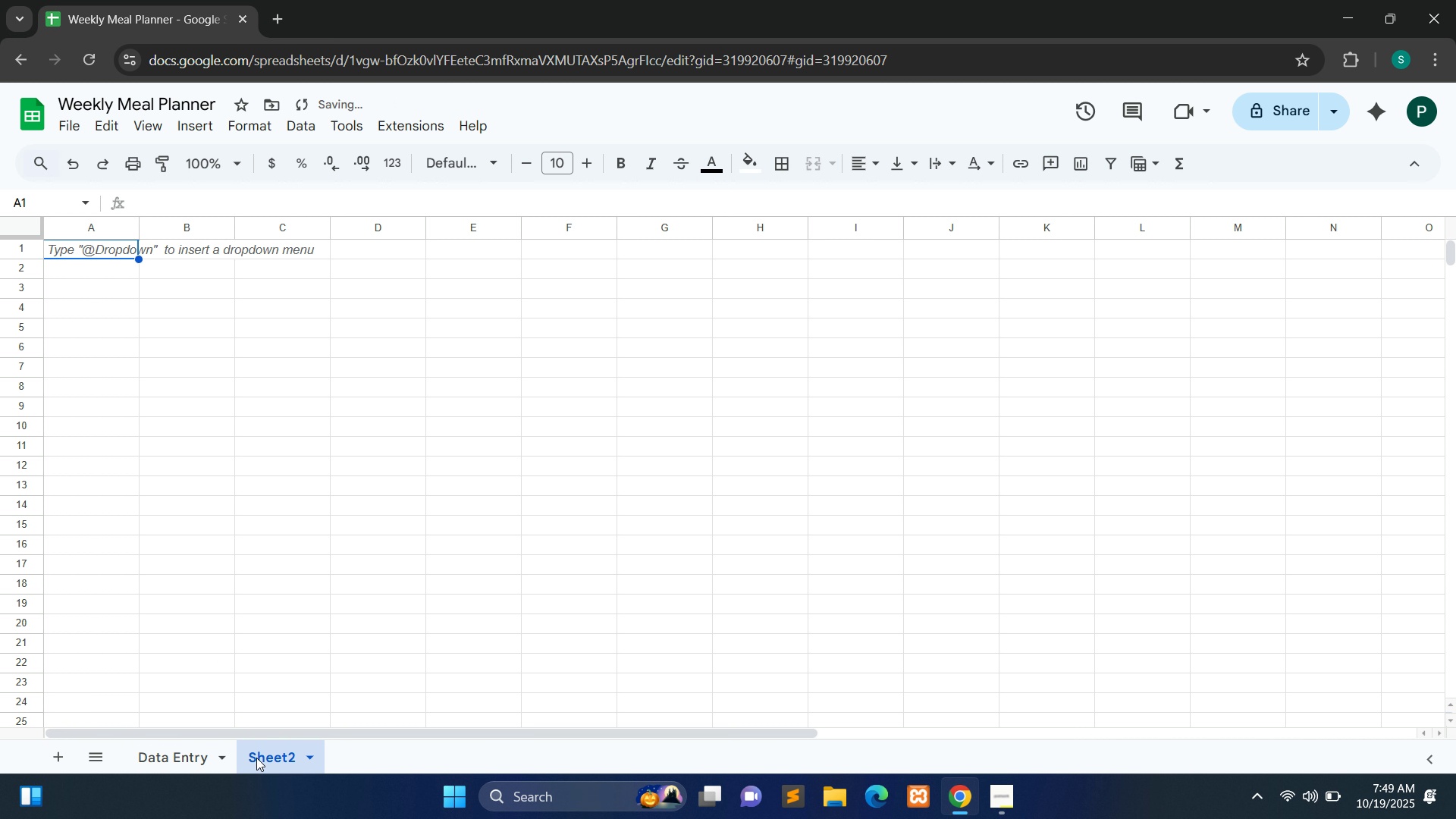 
double_click([256, 758])
 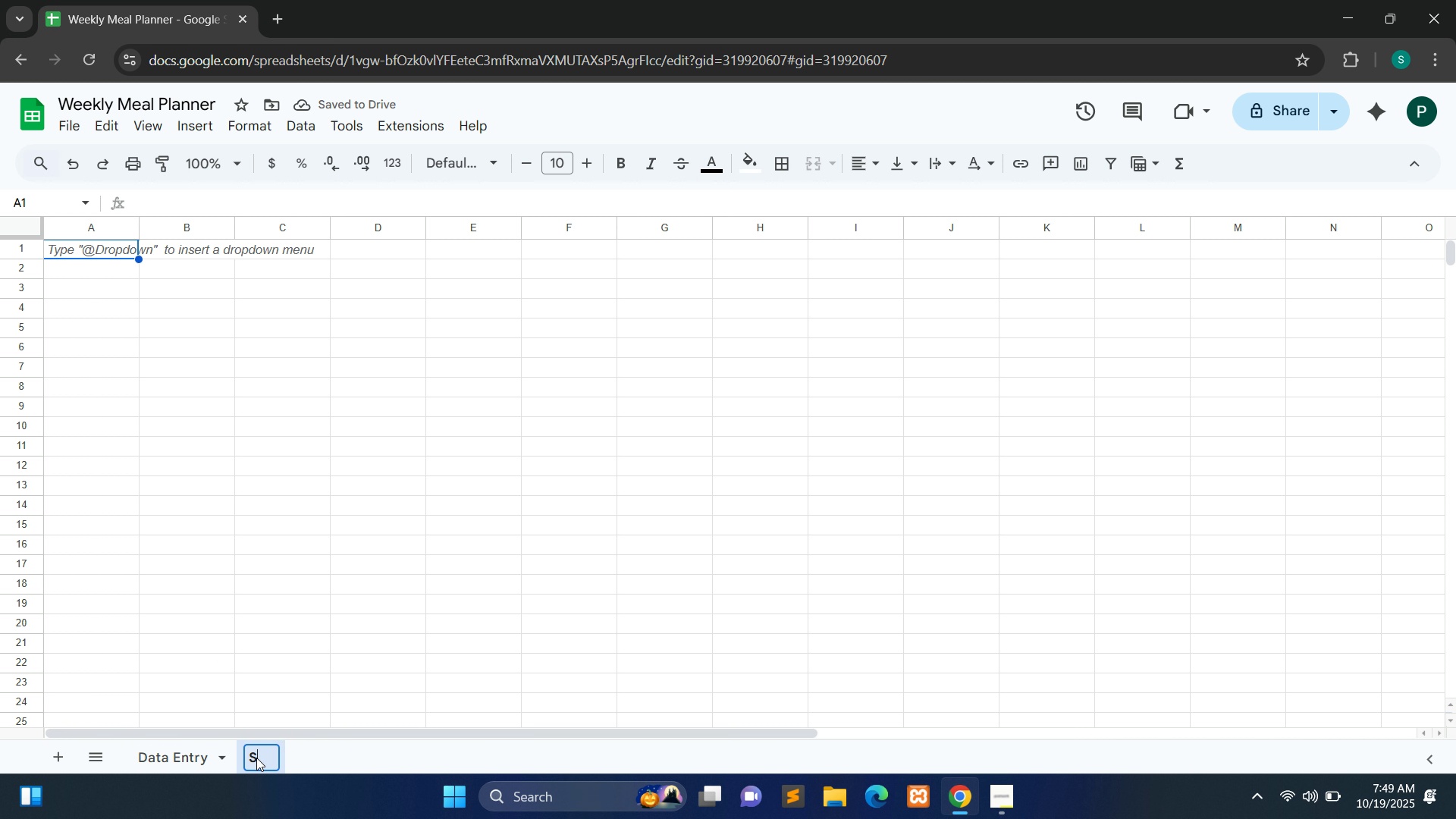 
type(Summary Sash)
key(Backspace)
key(Backspace)
key(Backspace)
key(Backspace)
key(Backspace)
type( Dashboard)
 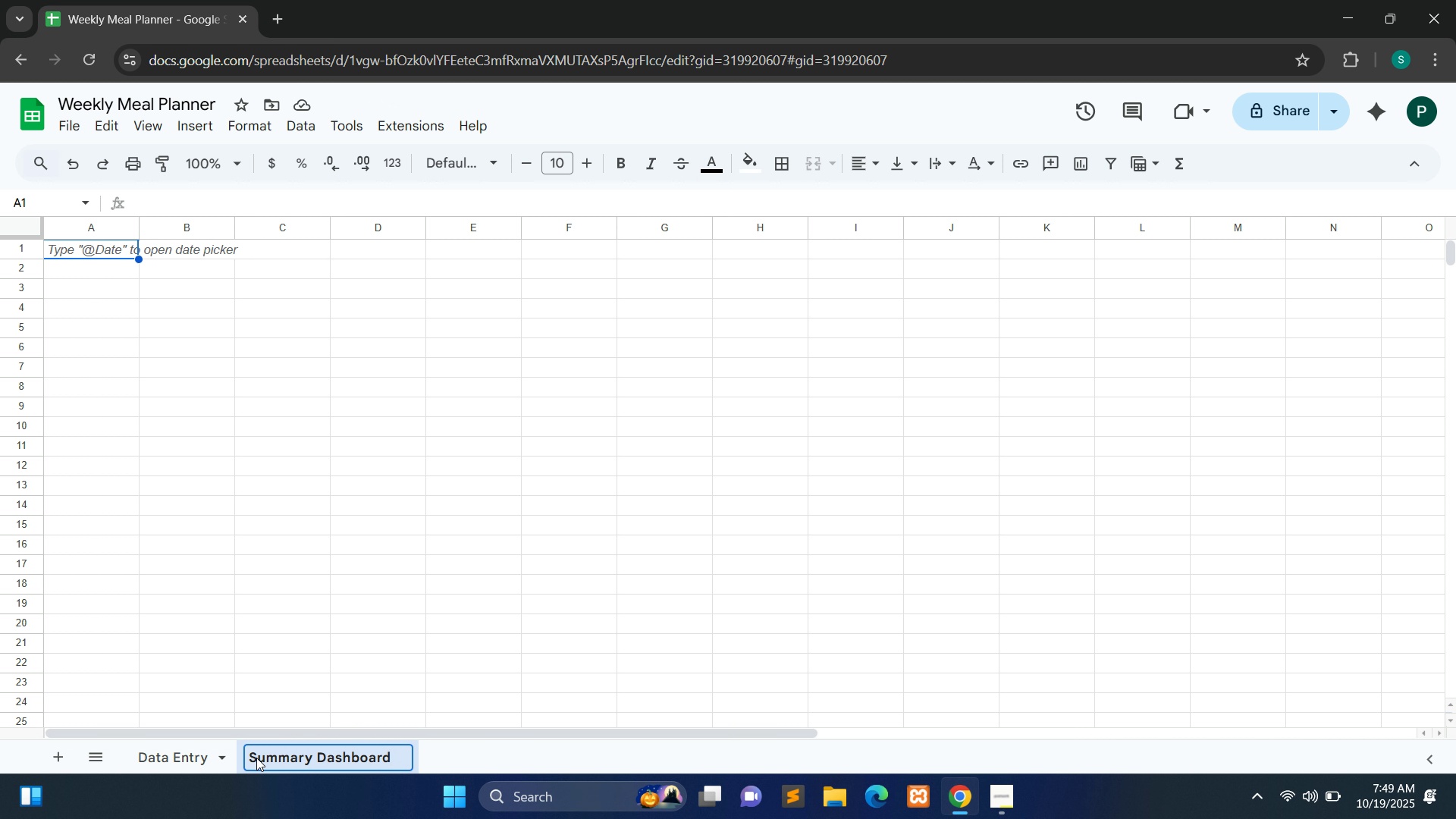 
left_click([275, 622])
 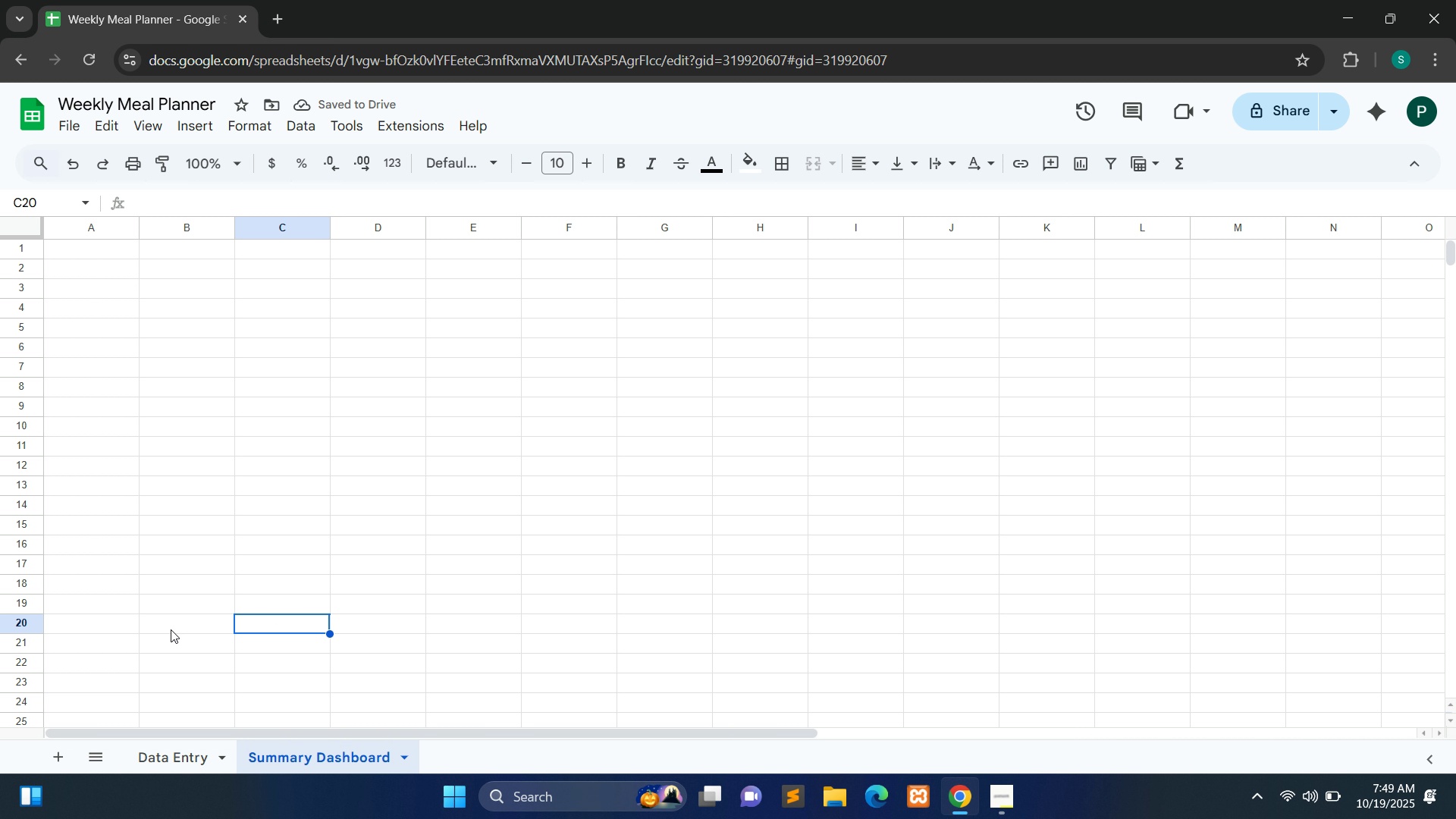 
wait(5.1)
 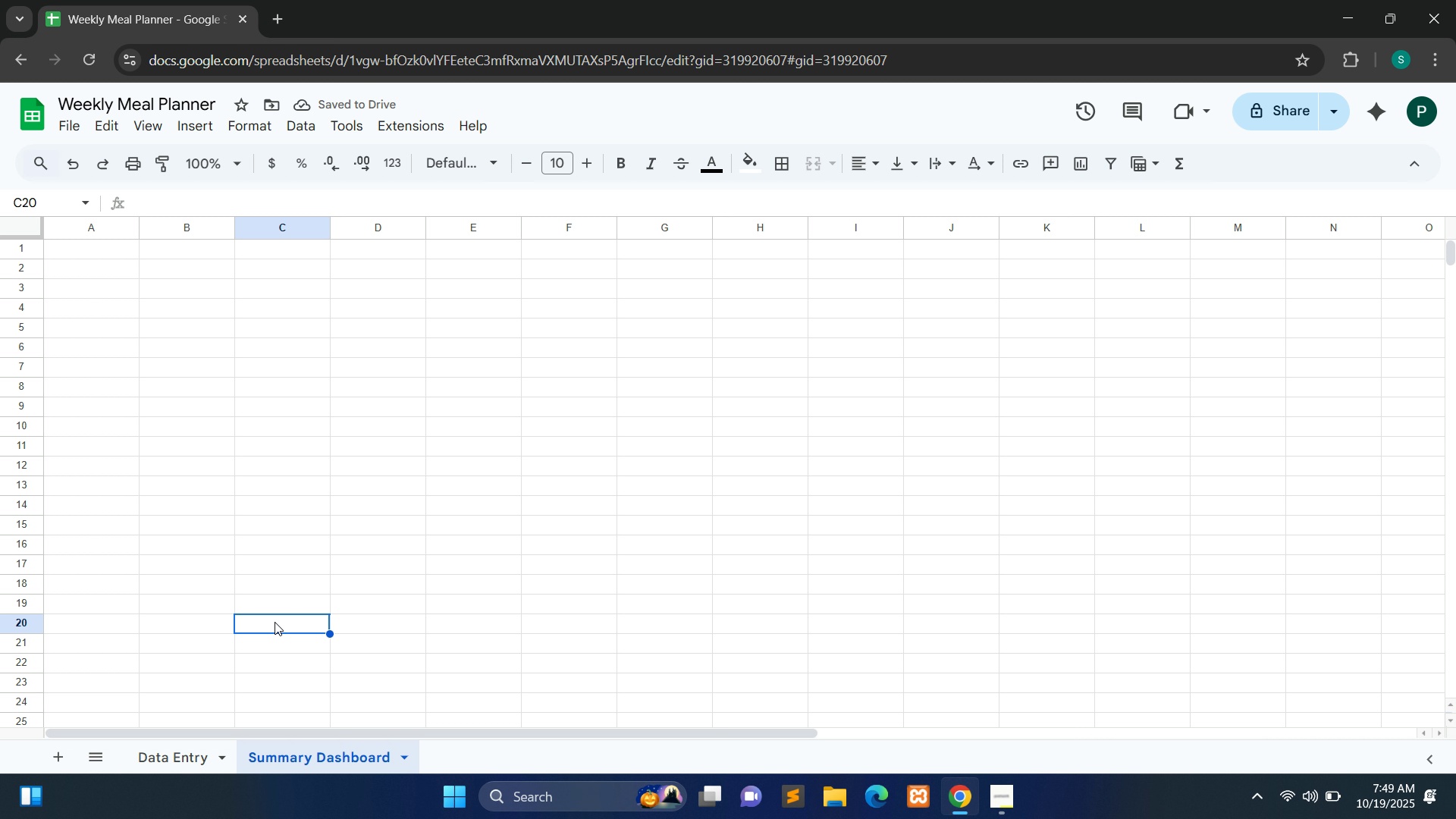 
left_click([187, 761])
 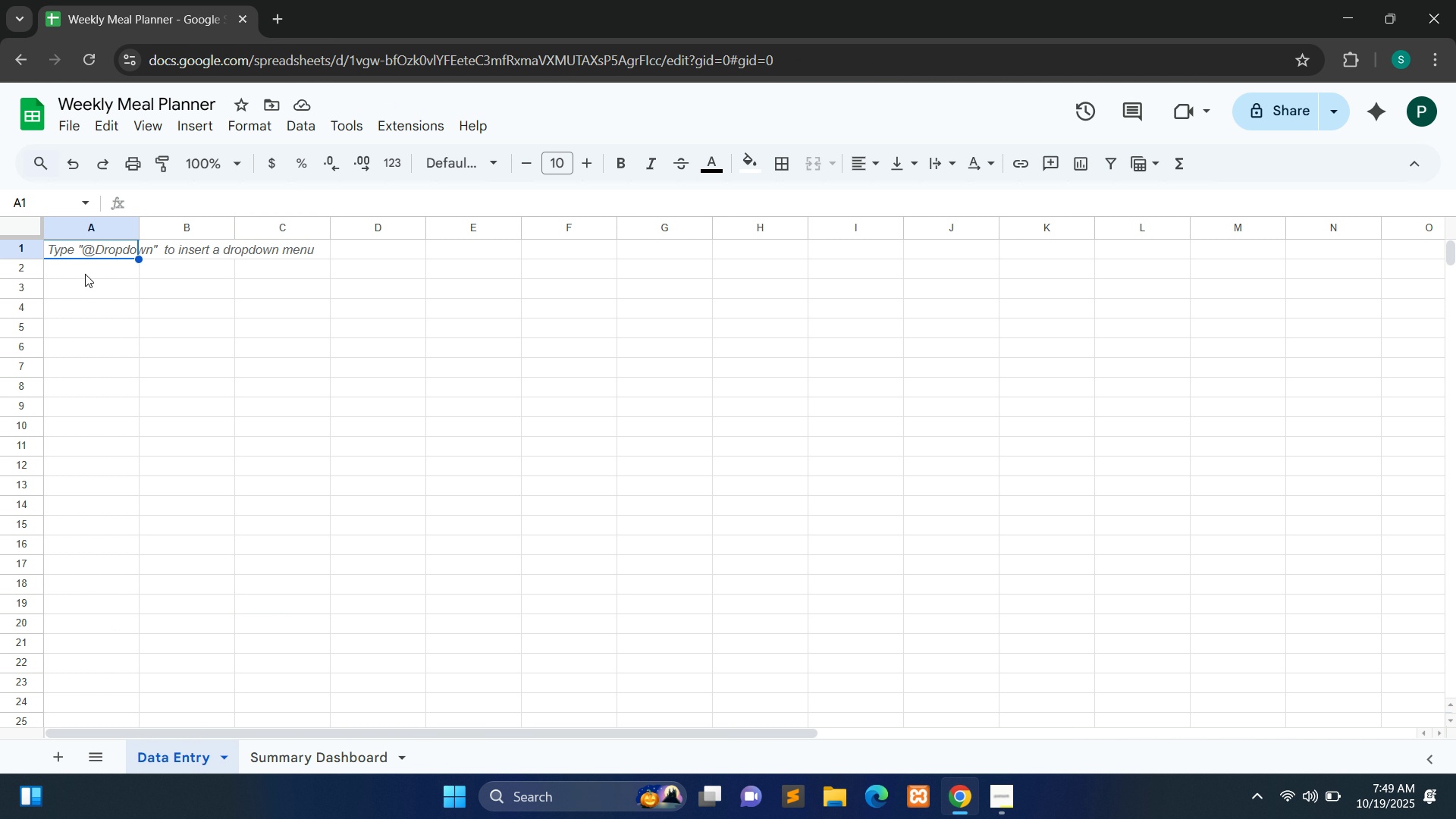 
wait(5.47)
 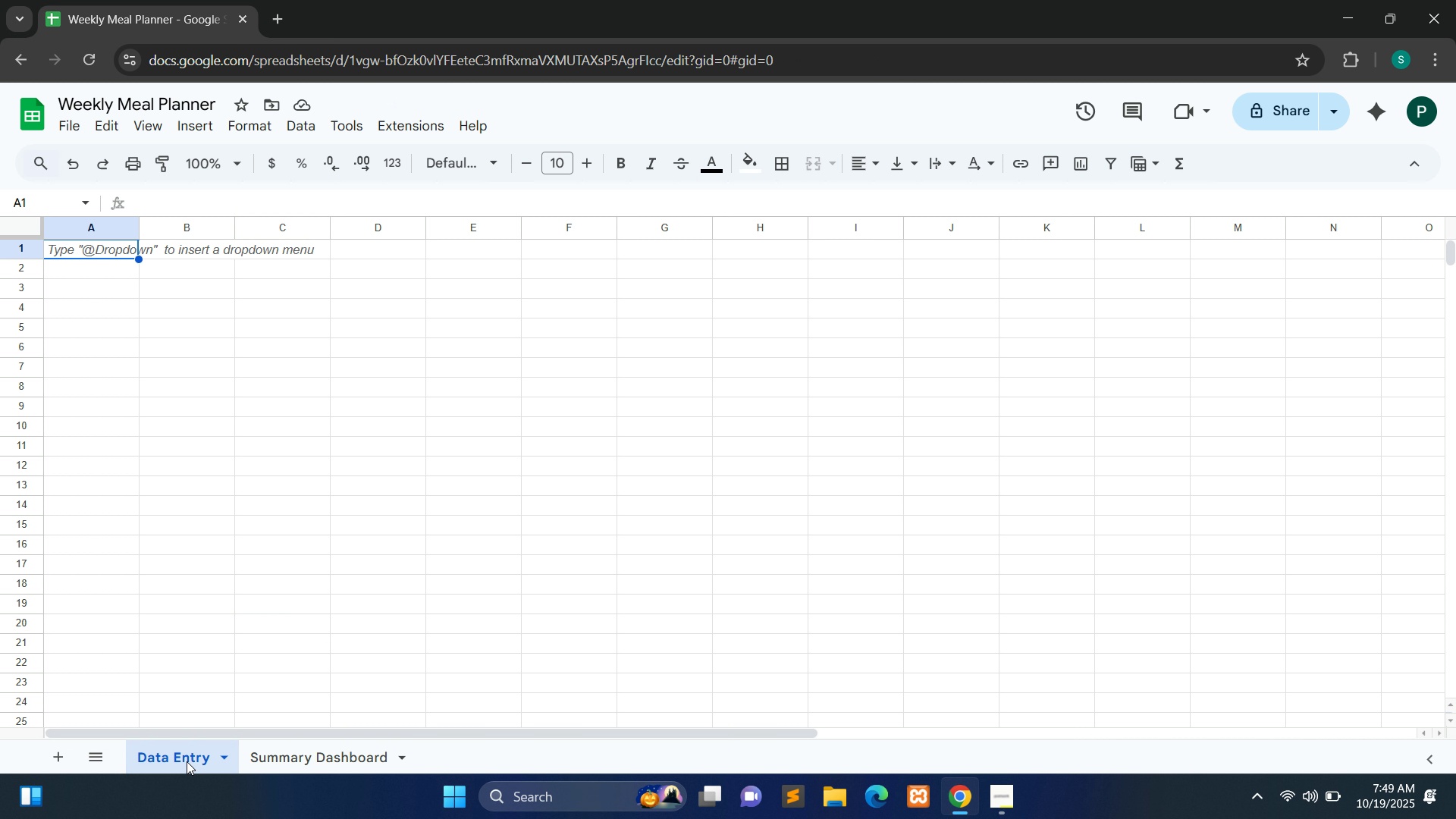 
double_click([78, 255])
 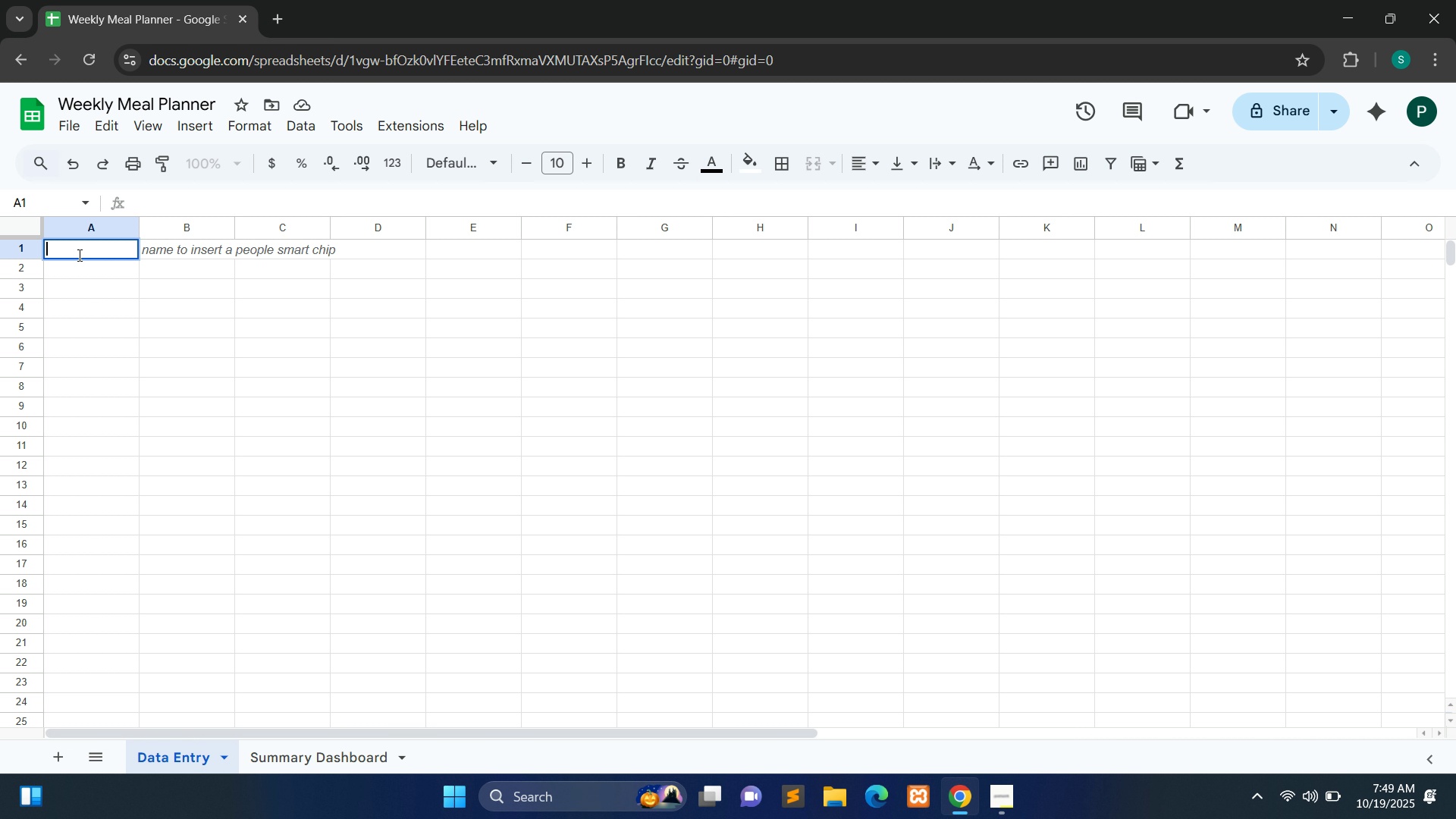 
type(Recipe Nmae)
 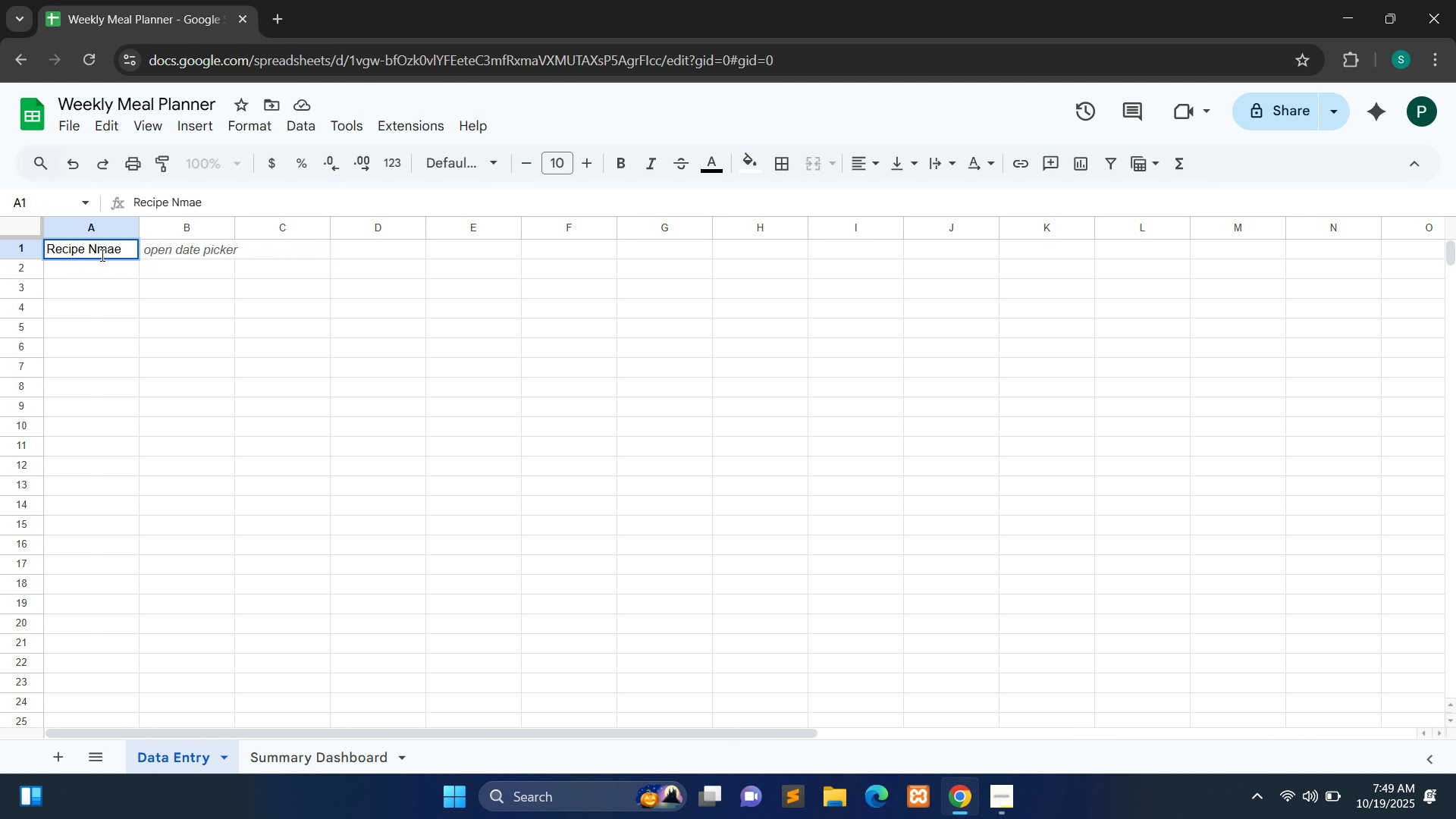 
double_click([183, 247])
 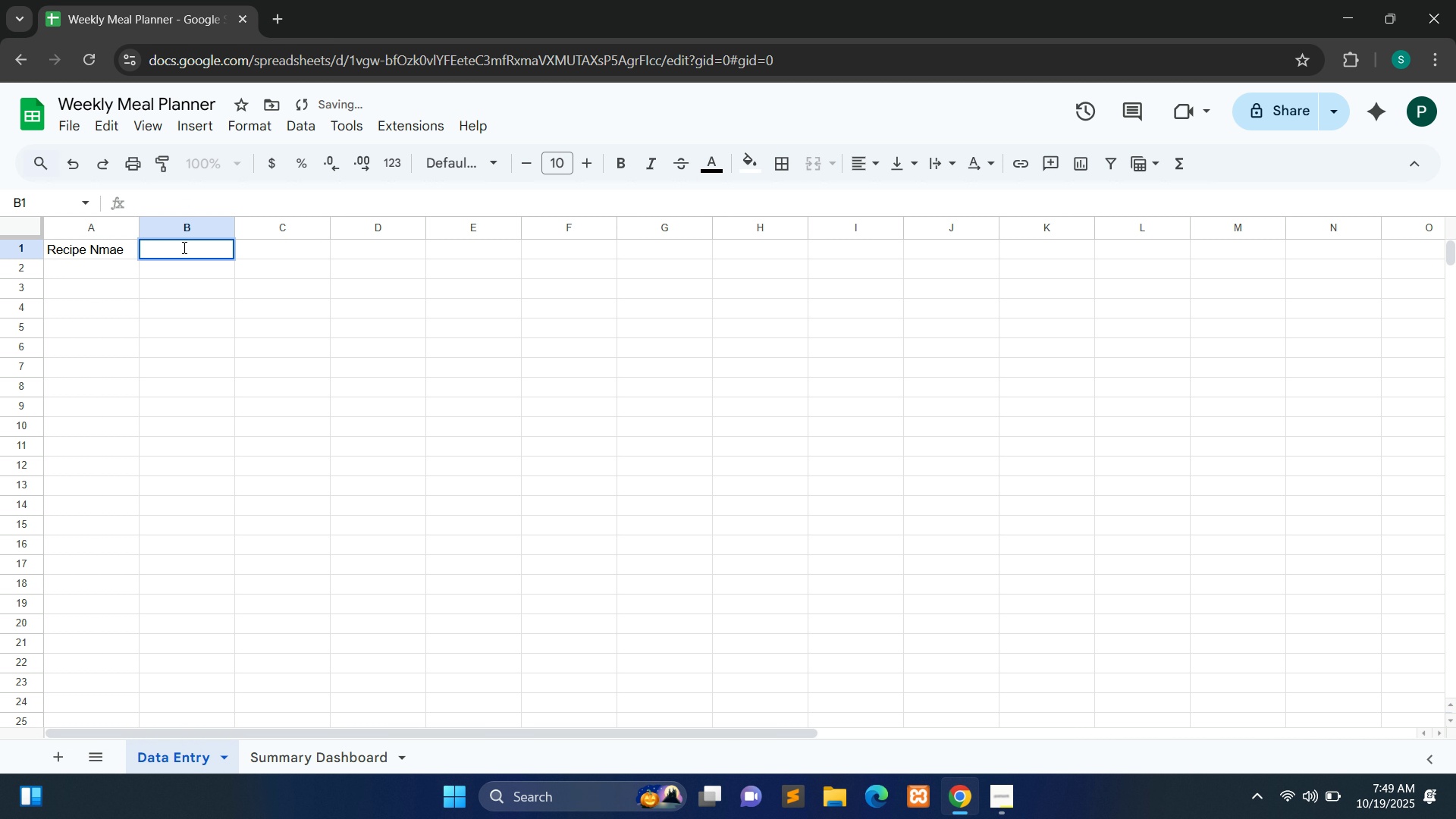 
type(Ingredients)
 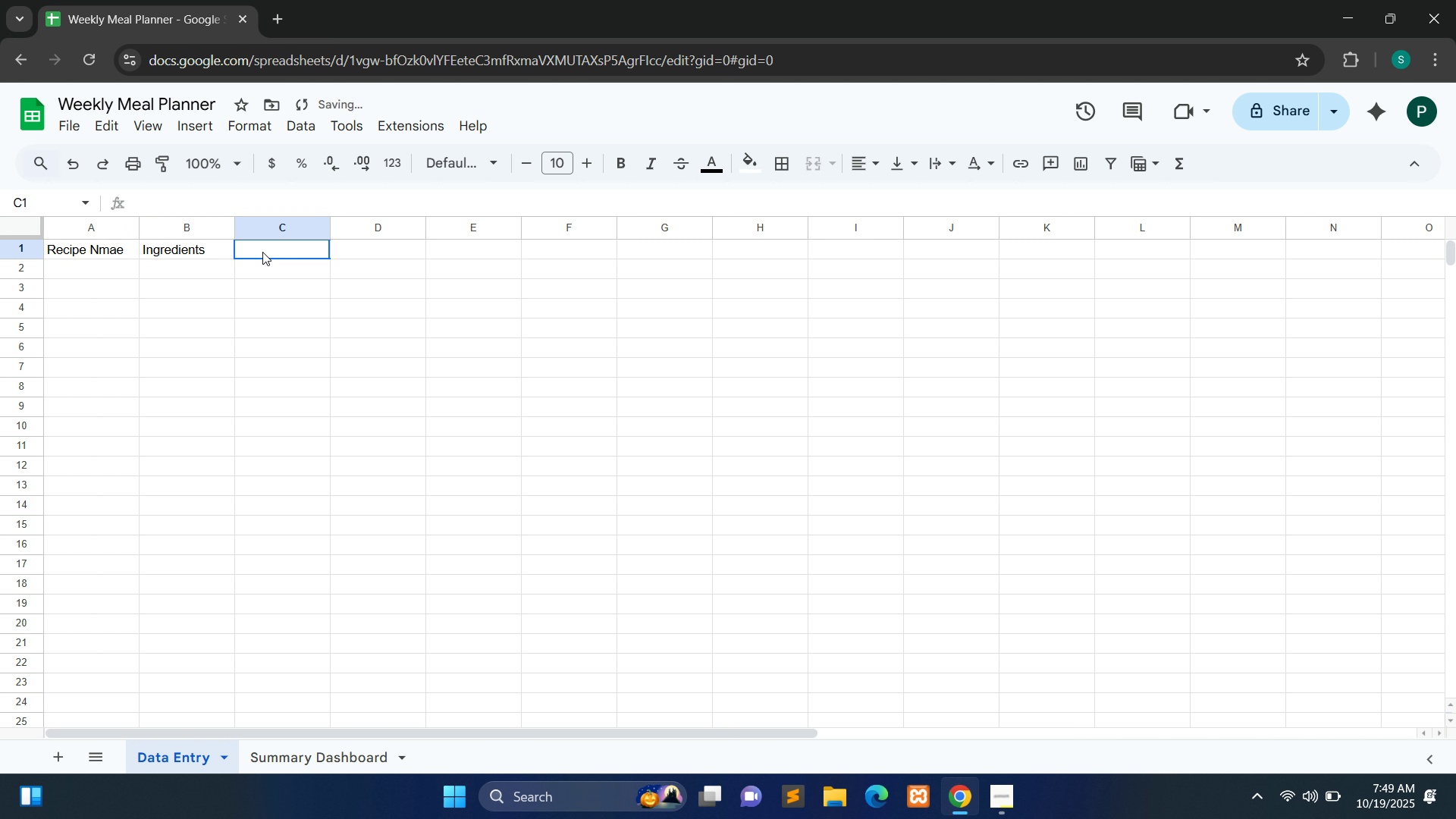 
double_click([262, 252])
 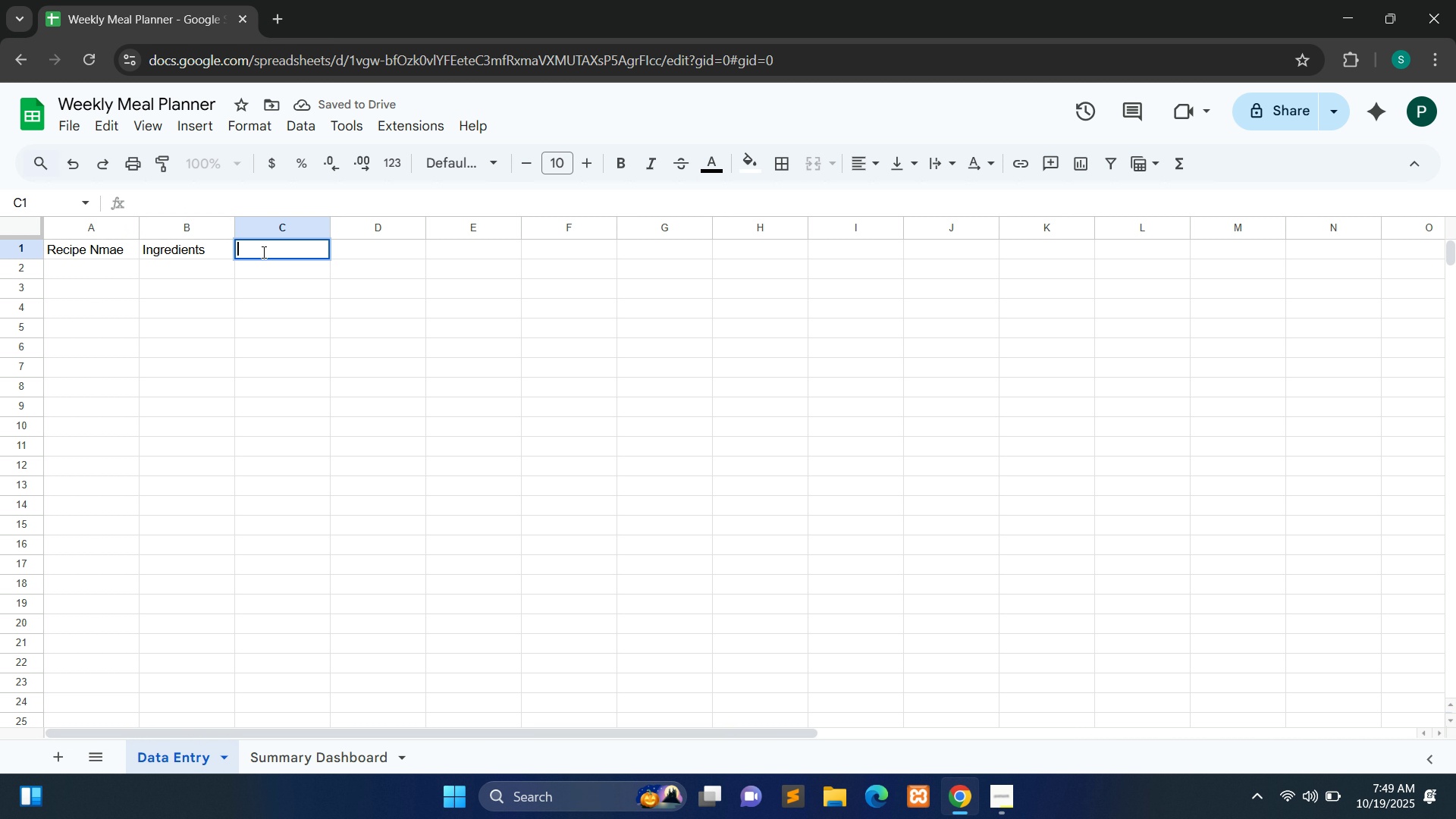 
type(Cooking Time (min))
 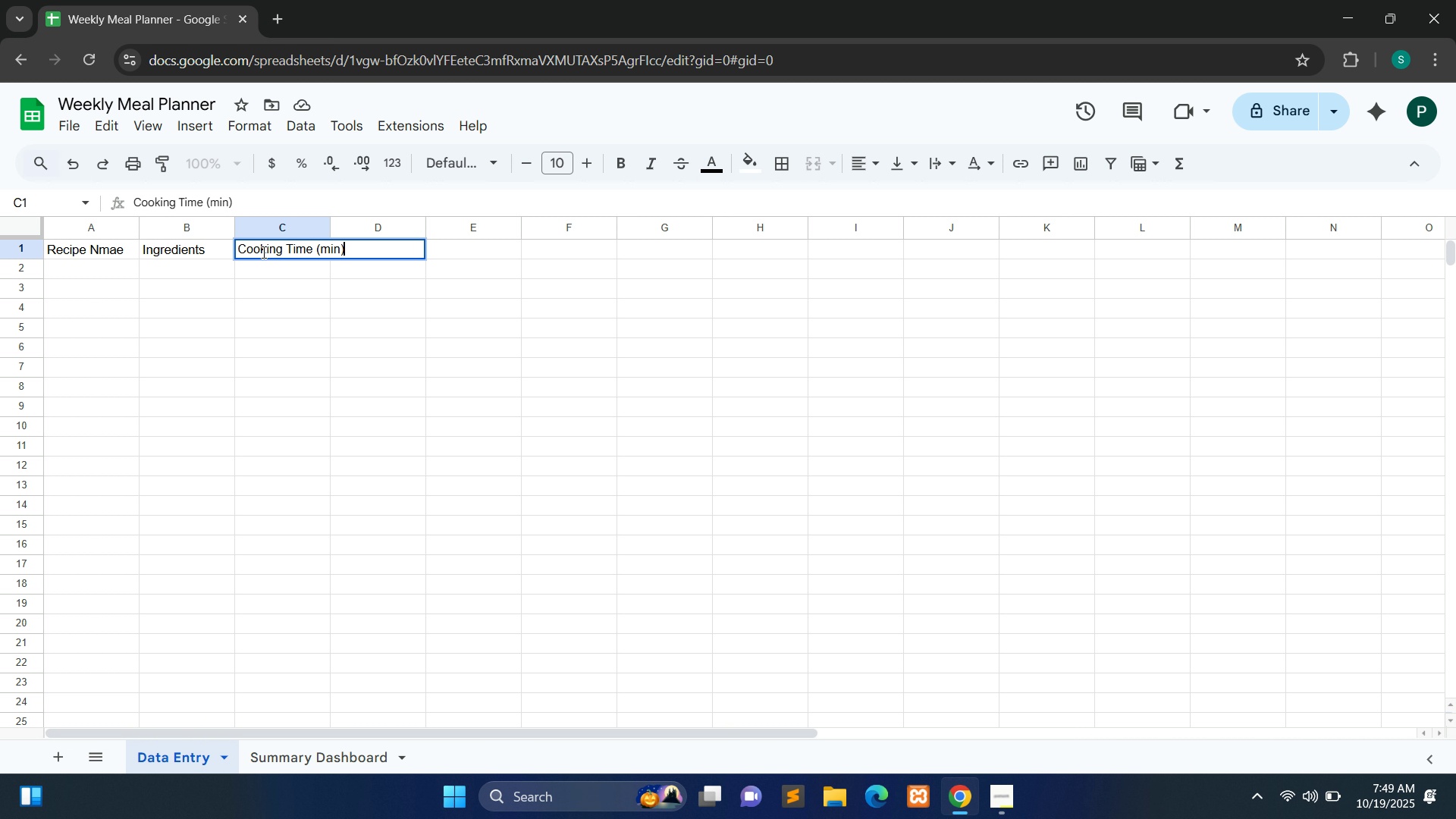 
left_click([178, 384])
 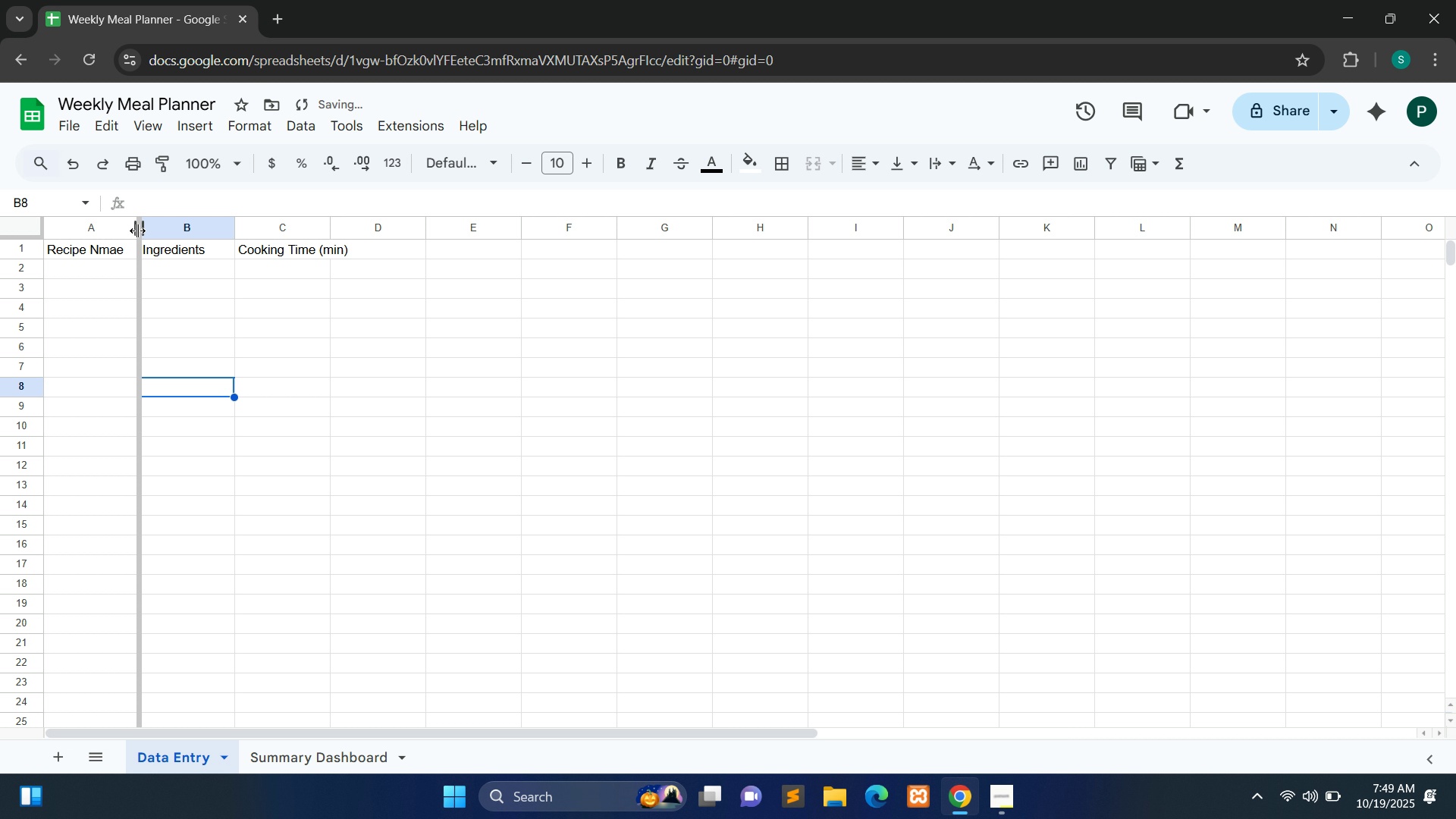 
left_click_drag(start_coordinate=[137, 231], to_coordinate=[196, 231])
 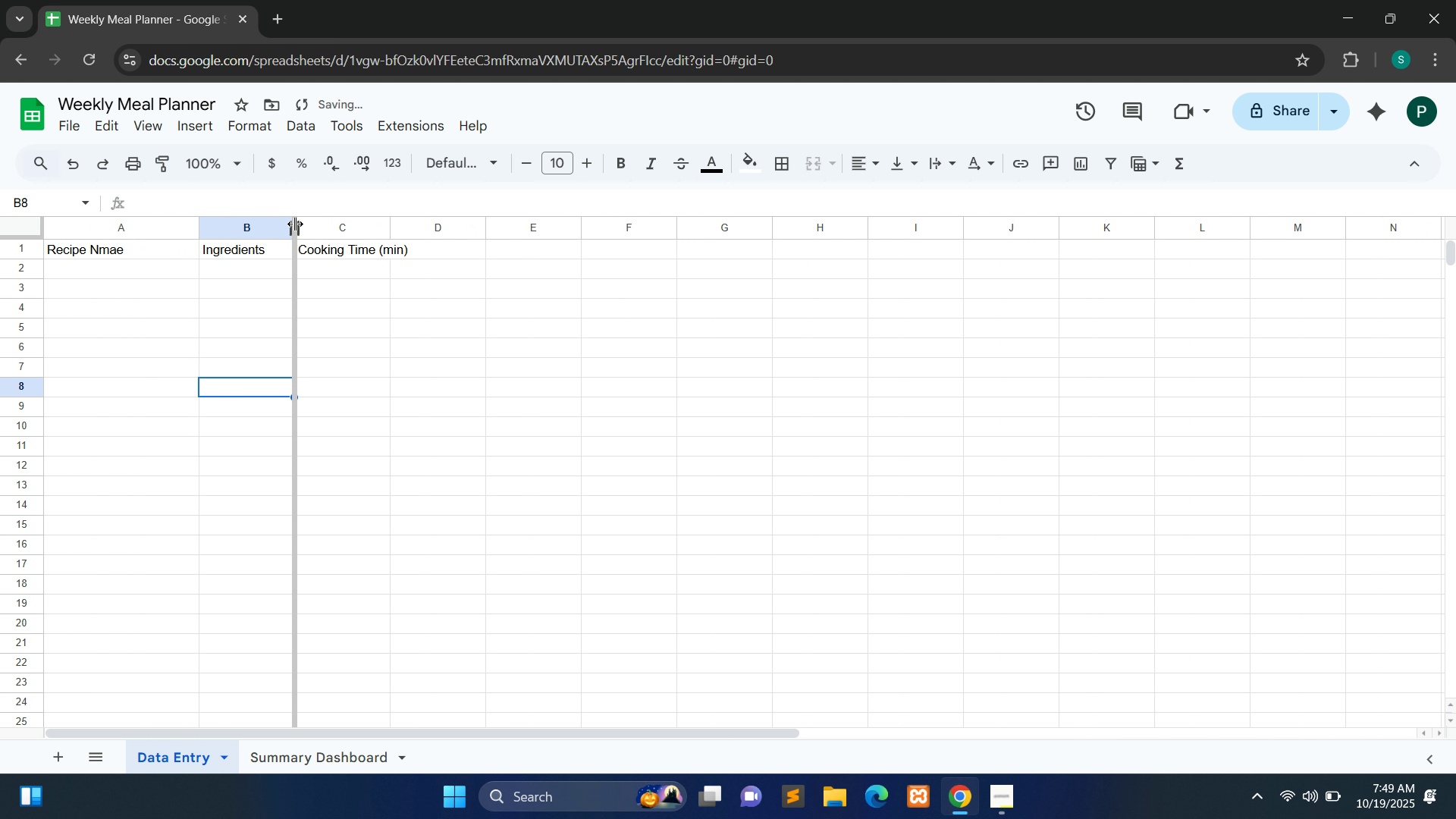 
left_click_drag(start_coordinate=[295, 224], to_coordinate=[354, 235])
 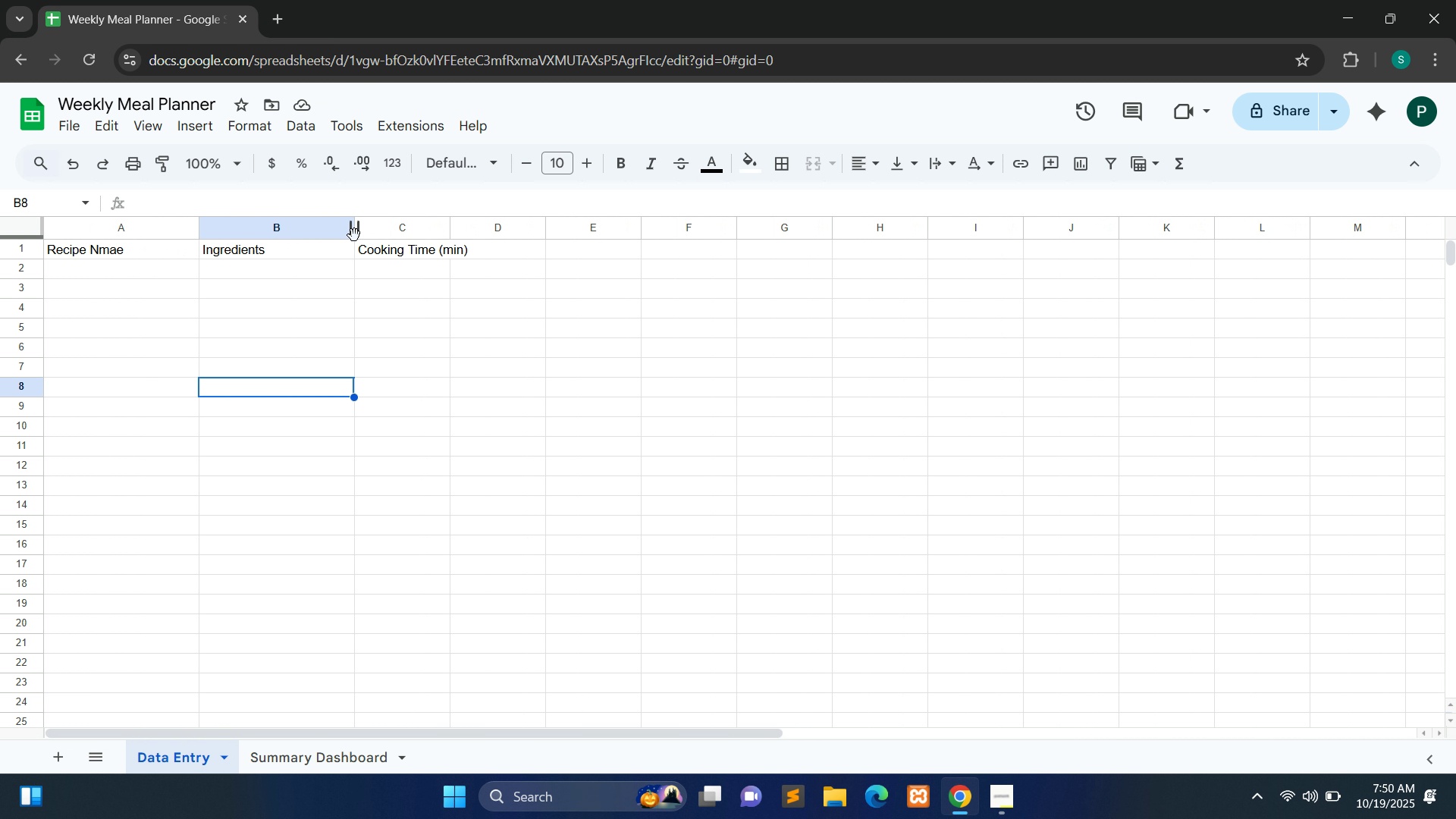 
wait(10.13)
 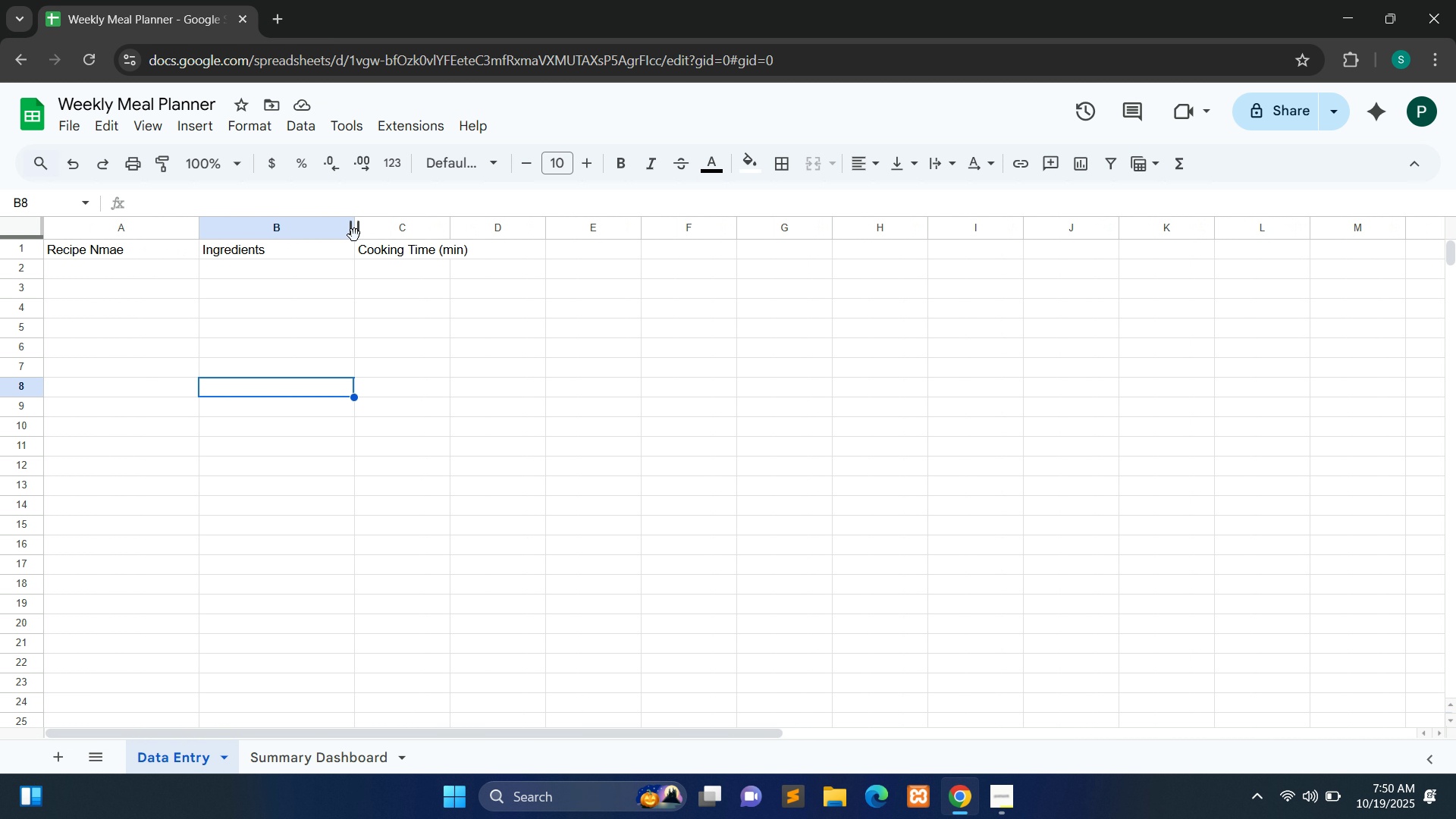 
double_click([127, 262])
 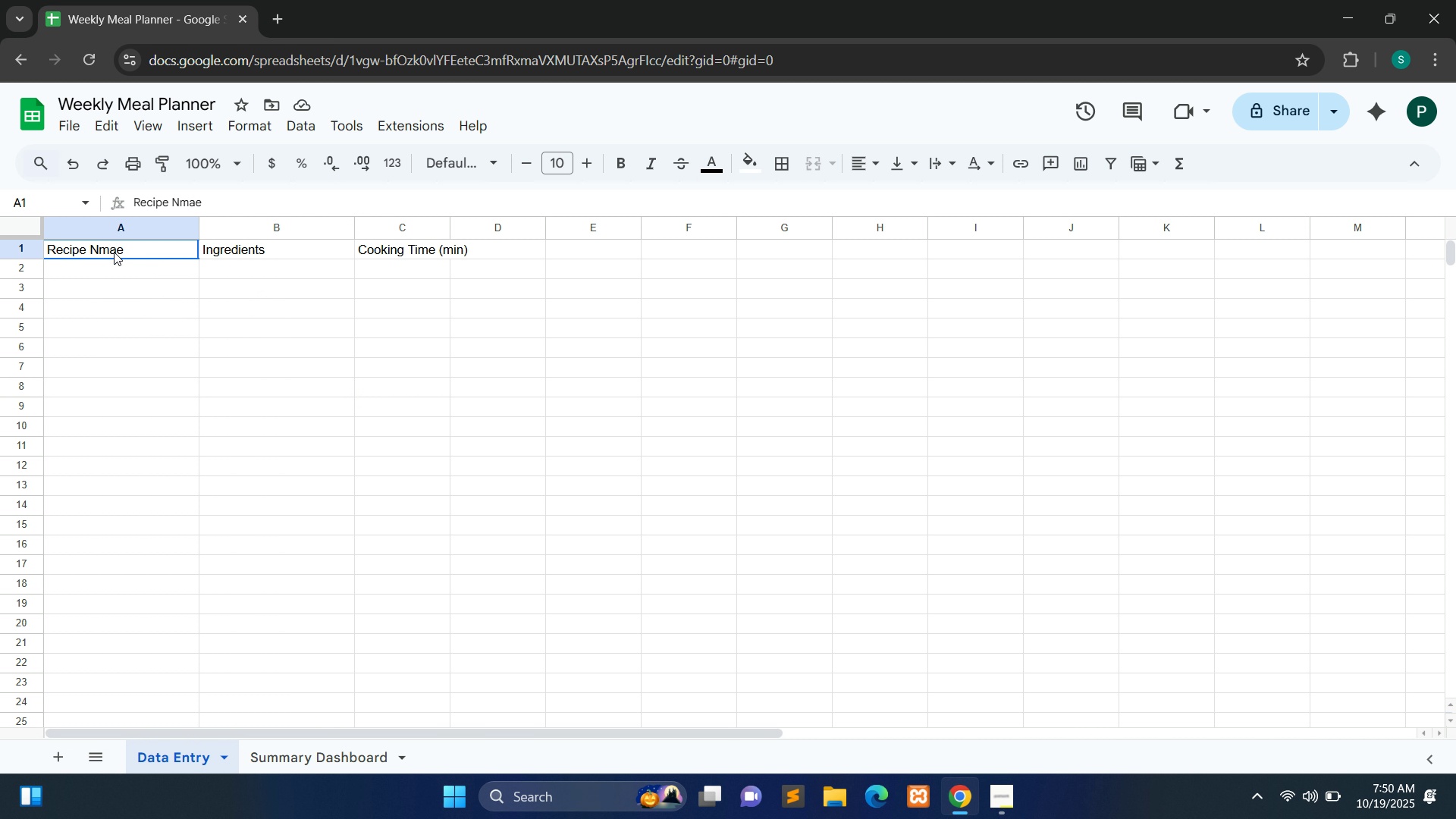 
double_click([114, 252])
 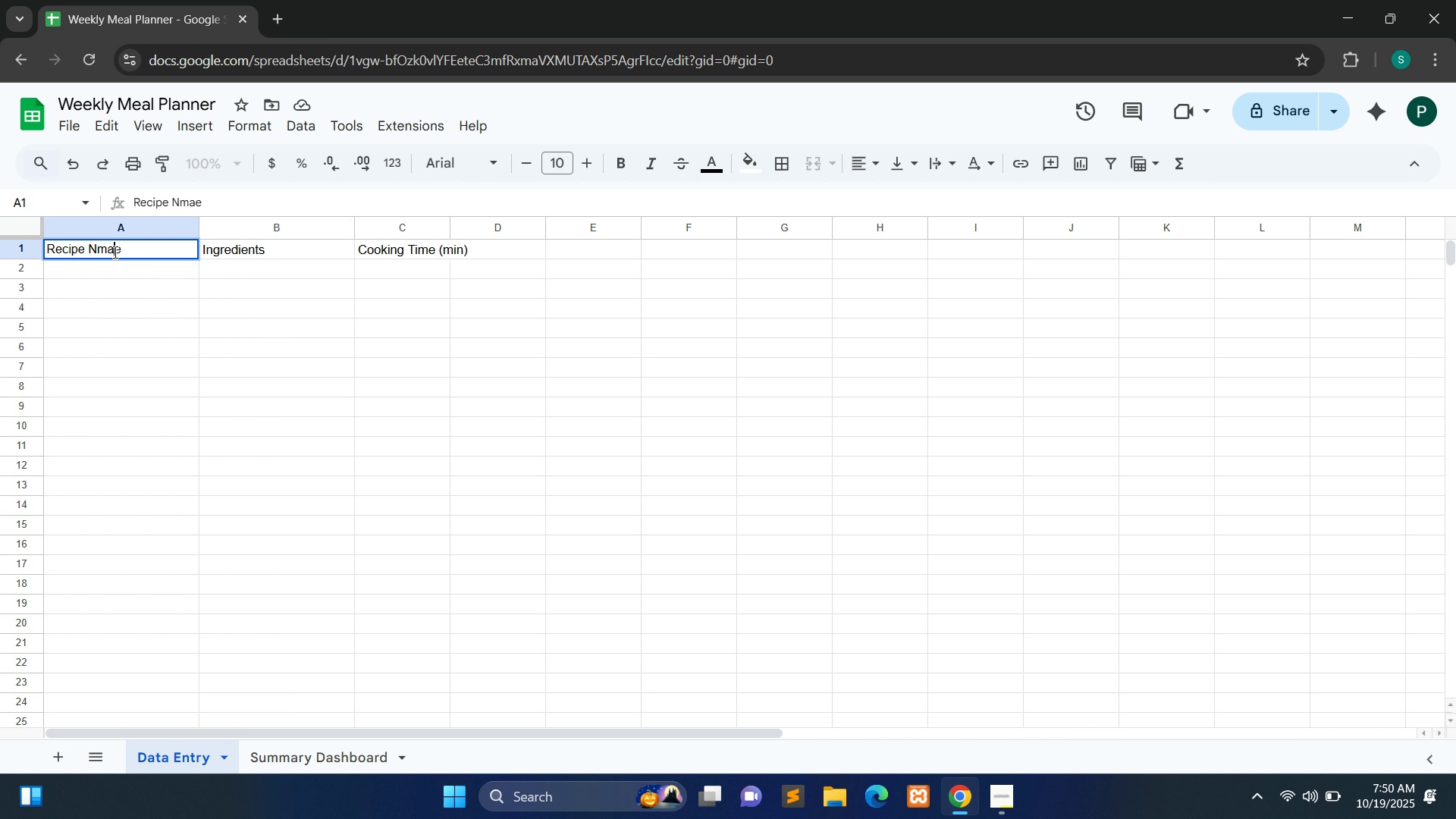 
left_click([114, 252])
 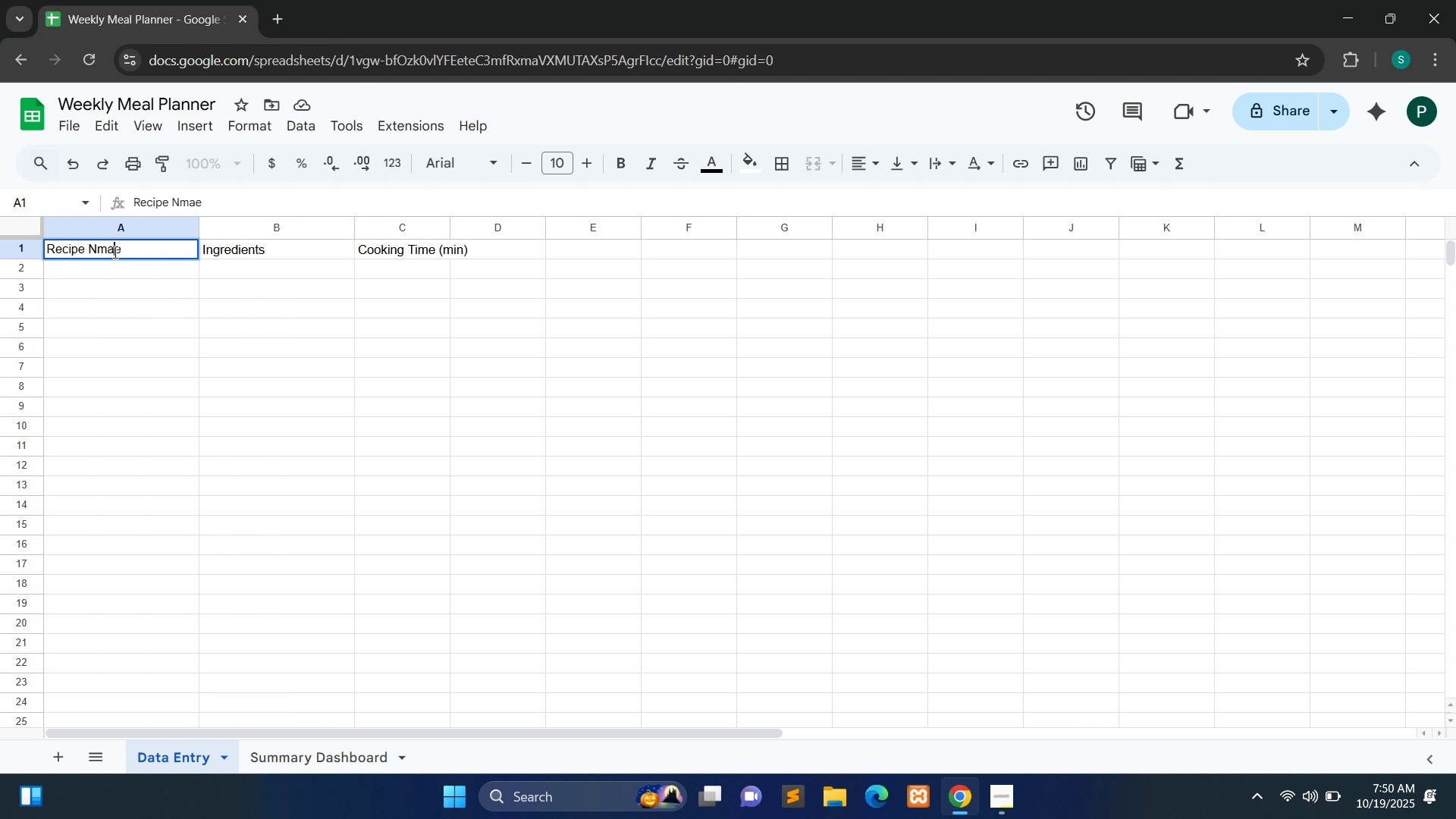 
key(Backspace)
key(Backspace)
type(am)
 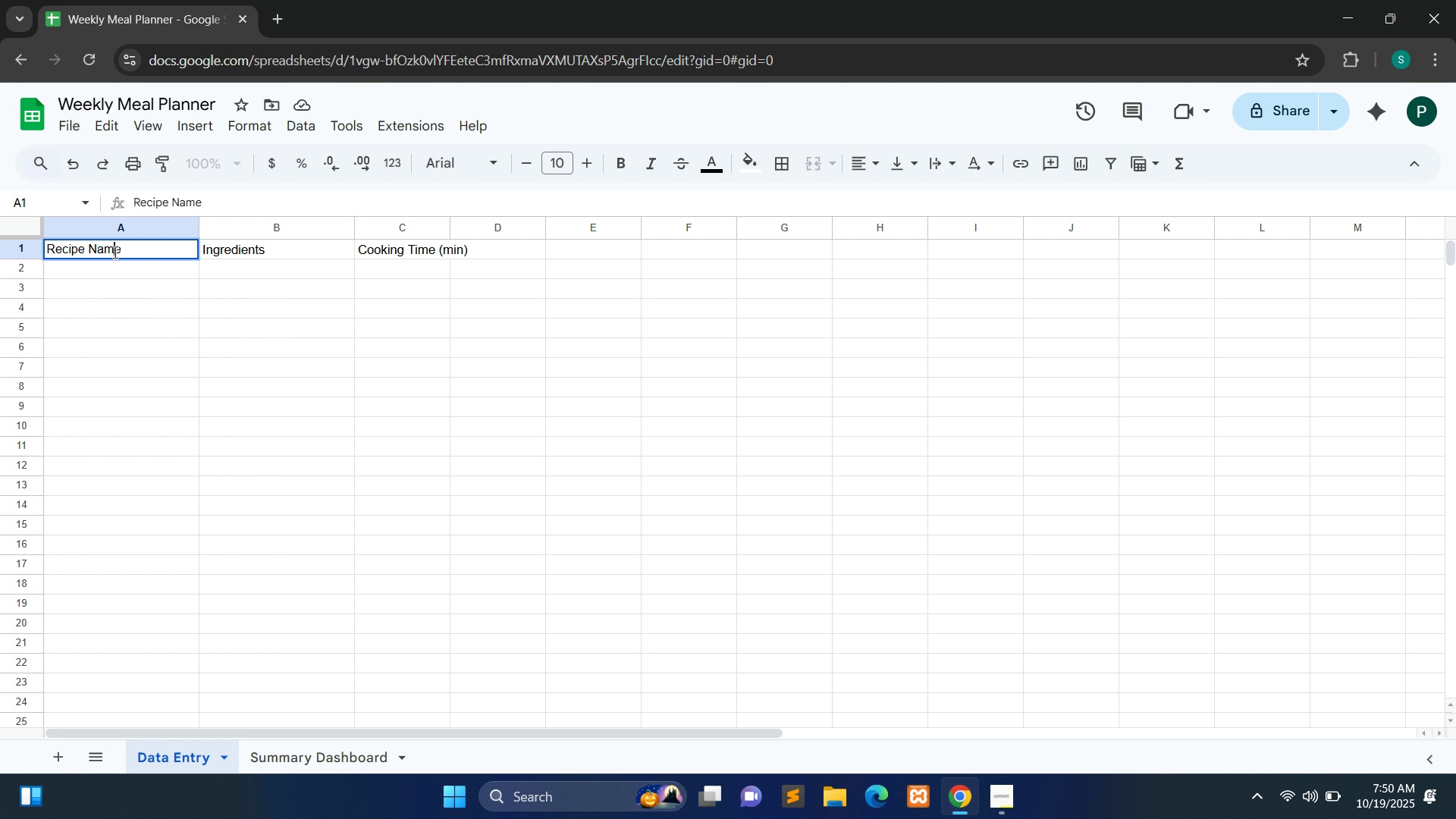 
key(ArrowRight)
 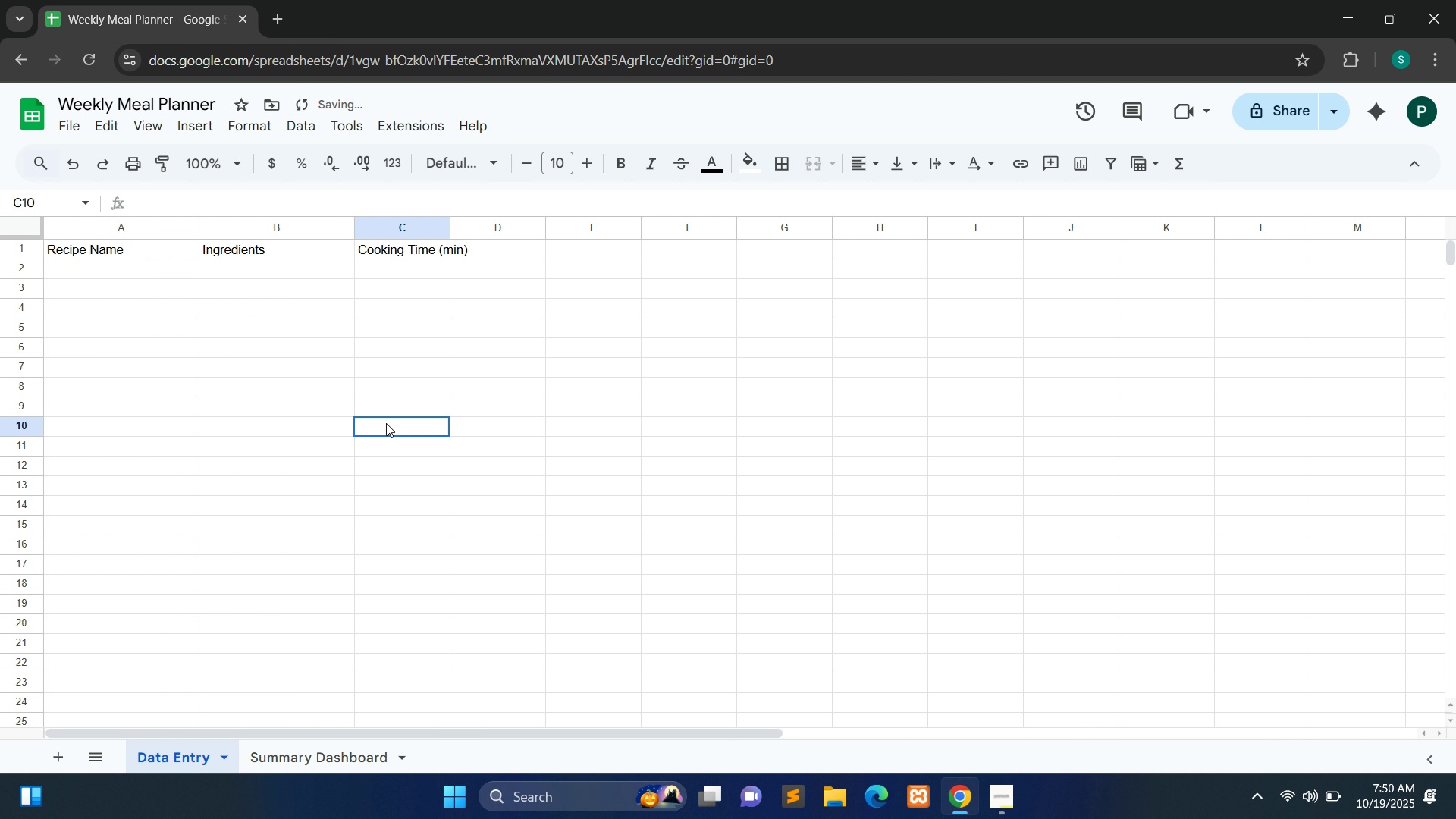 
left_click([386, 423])
 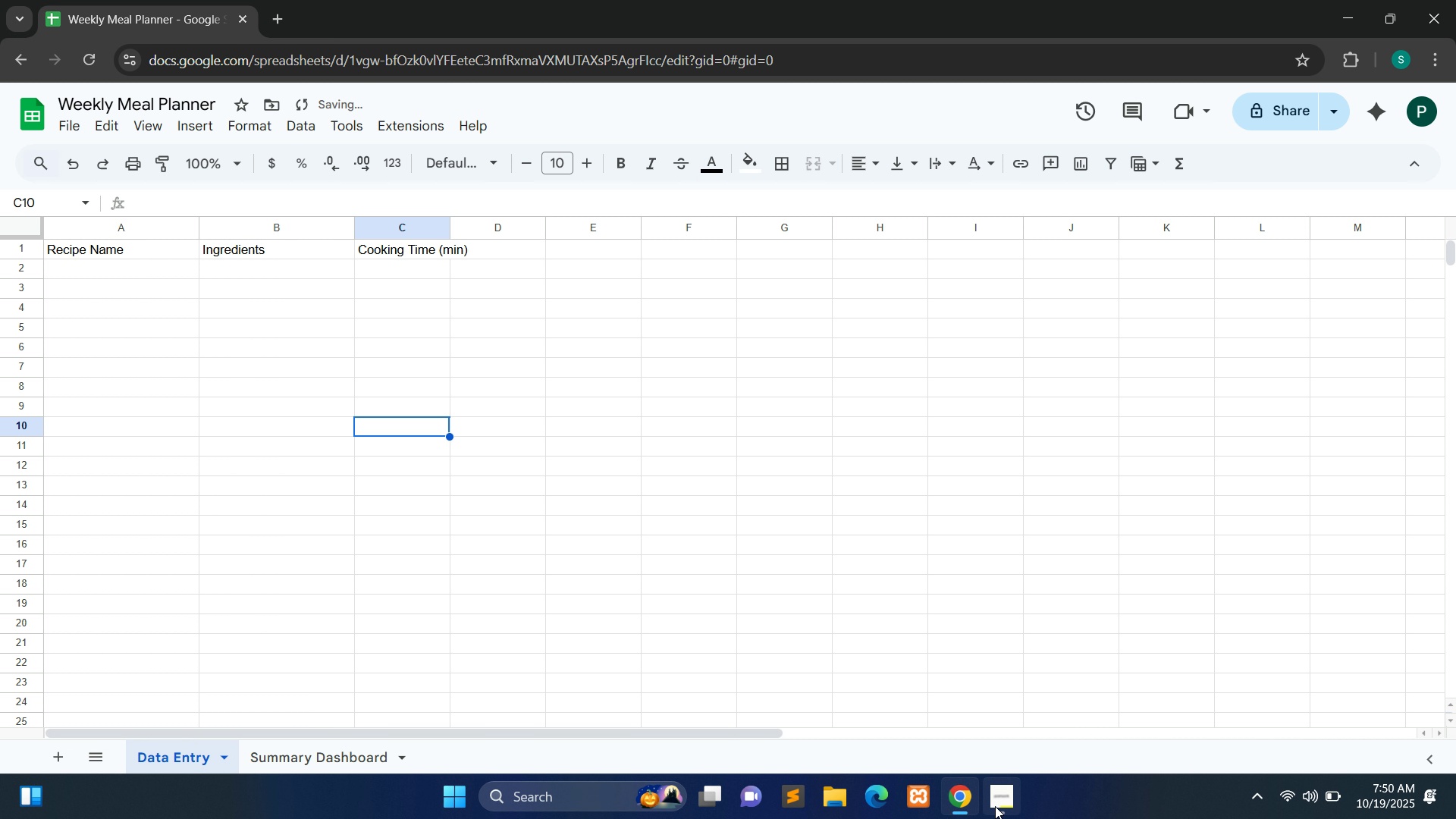 
left_click([995, 806])